 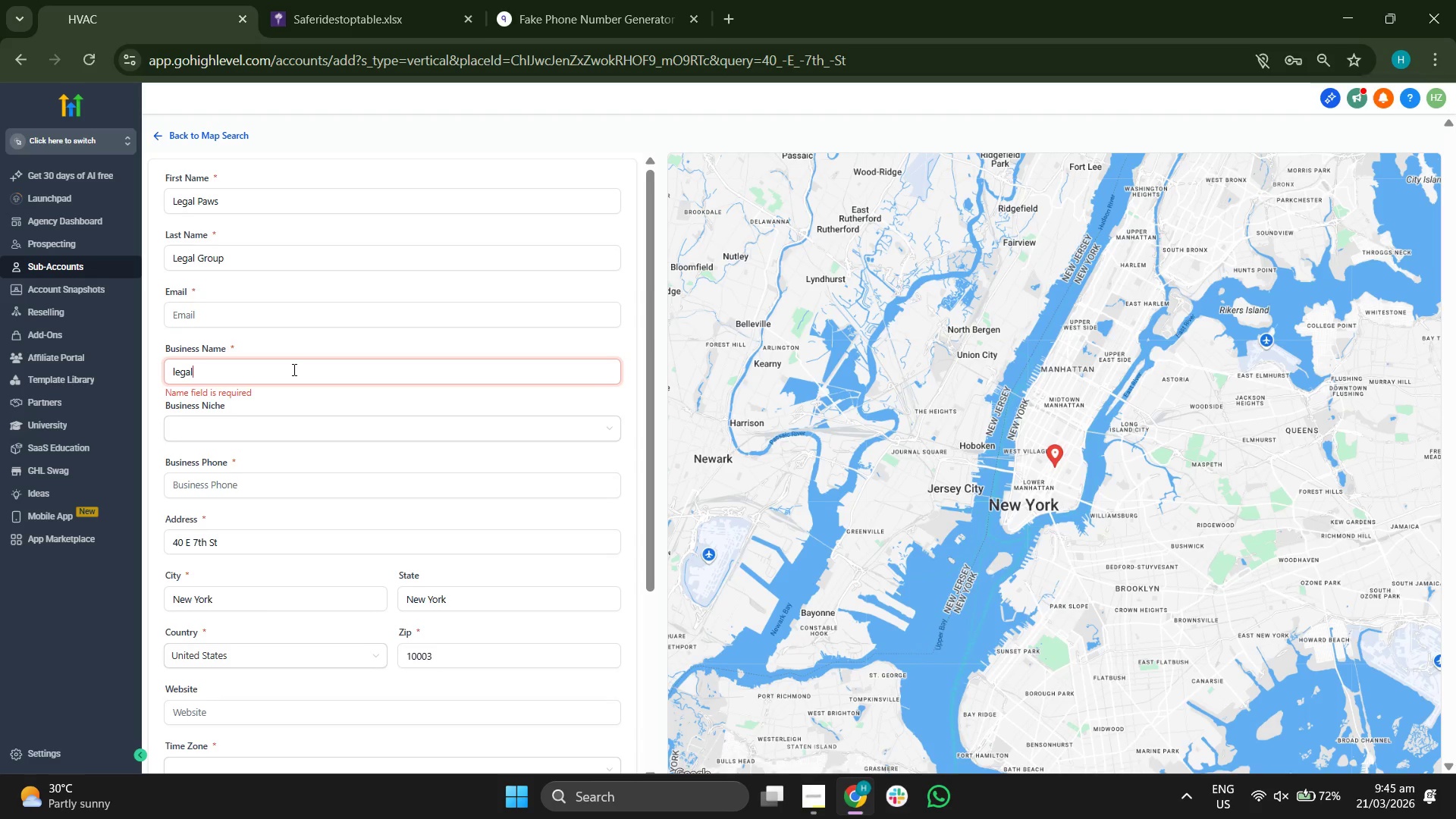 
hold_key(key=ShiftLeft, duration=0.41)
 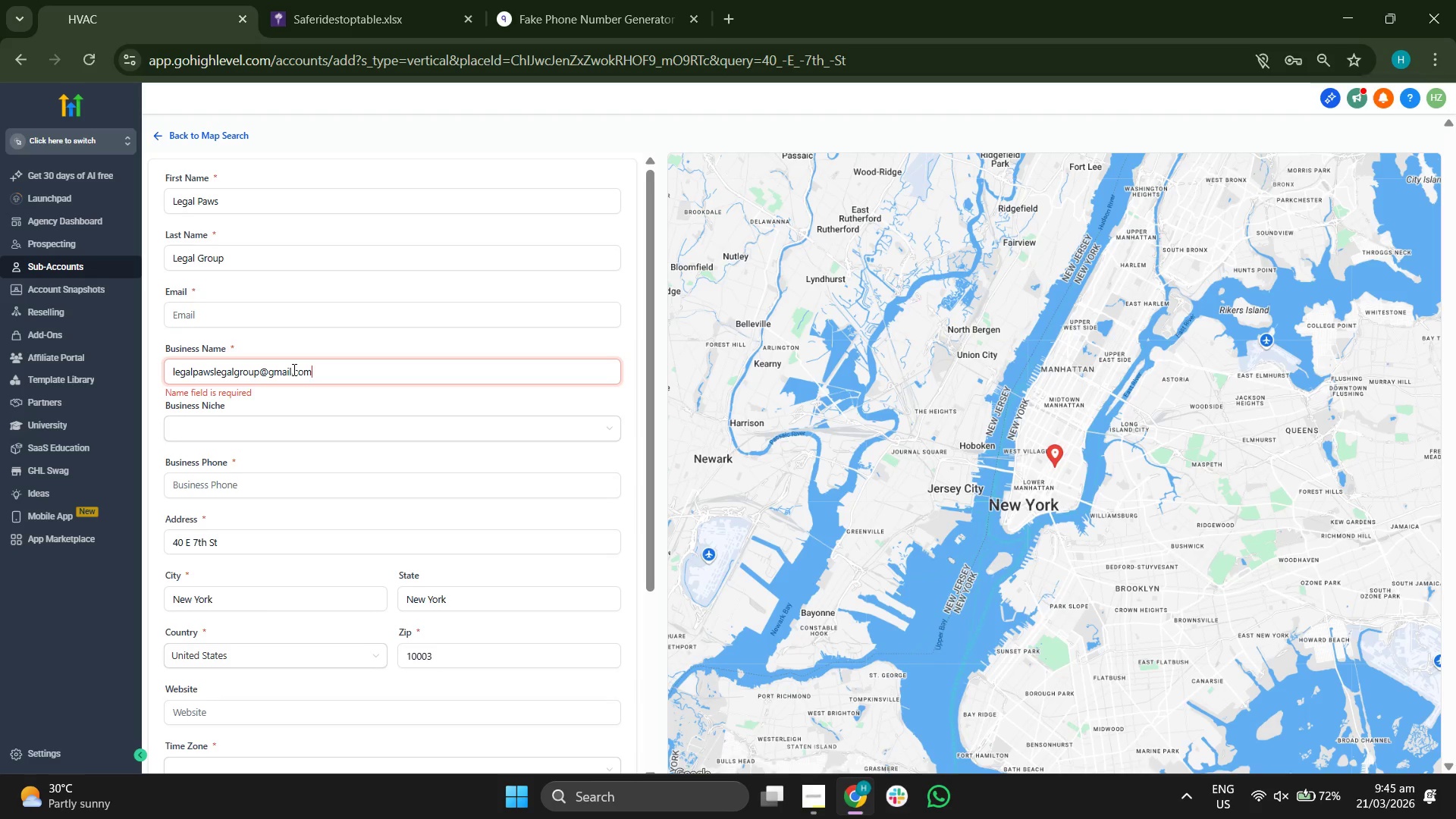 
left_click([592, 398])
 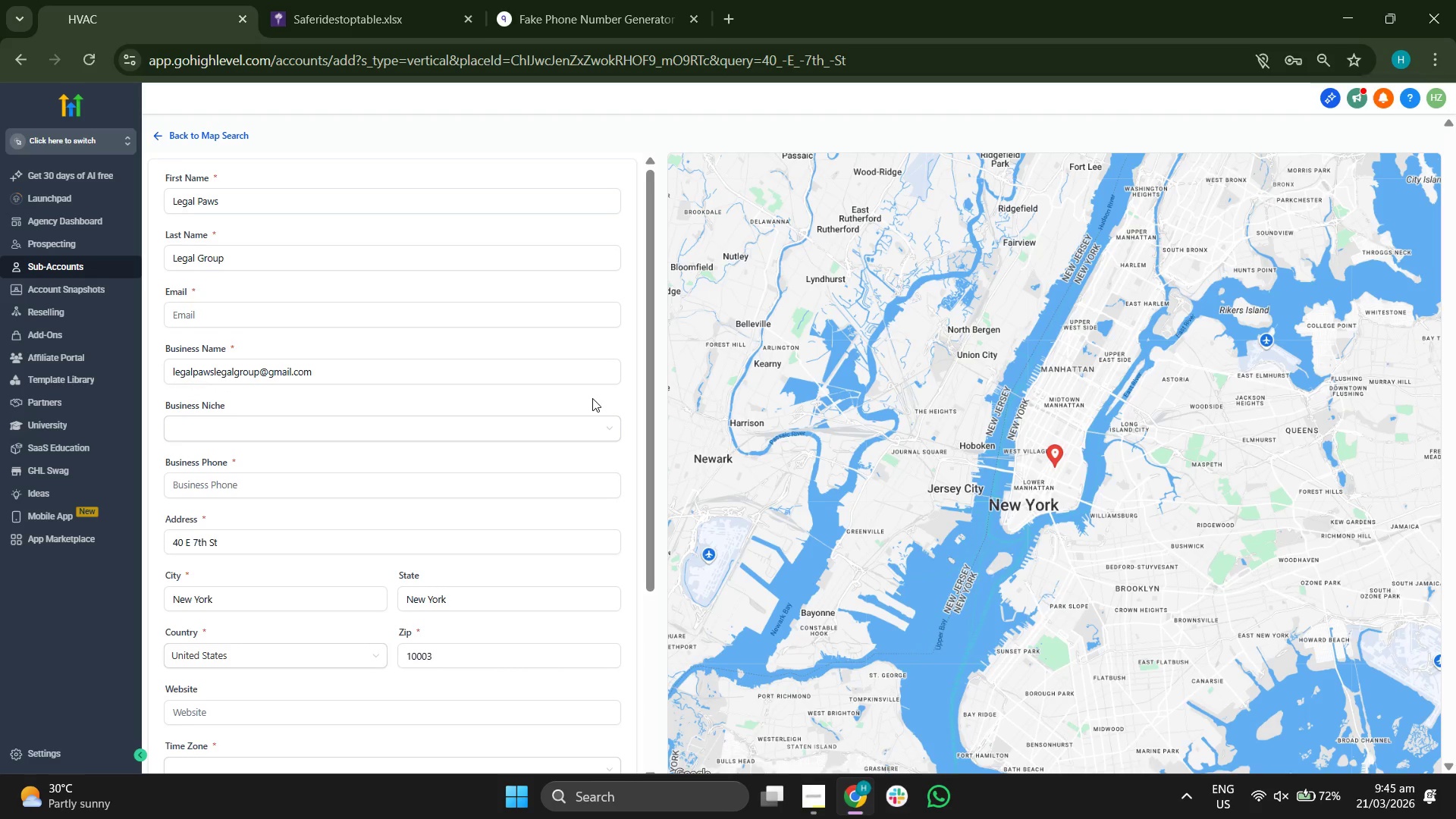 
scroll: coordinate [592, 398], scroll_direction: down, amount: 1.0
 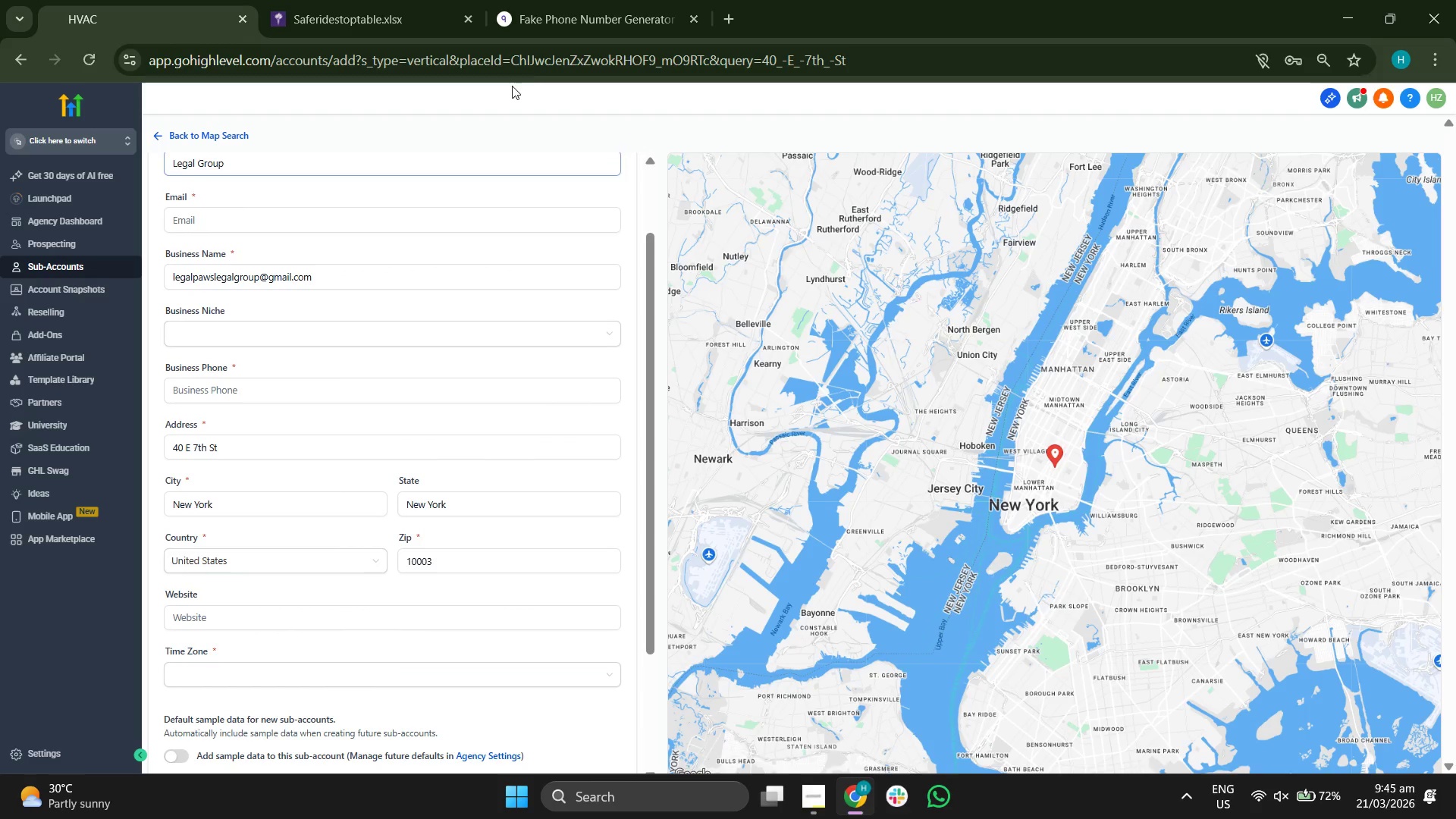 
left_click([583, 26])
 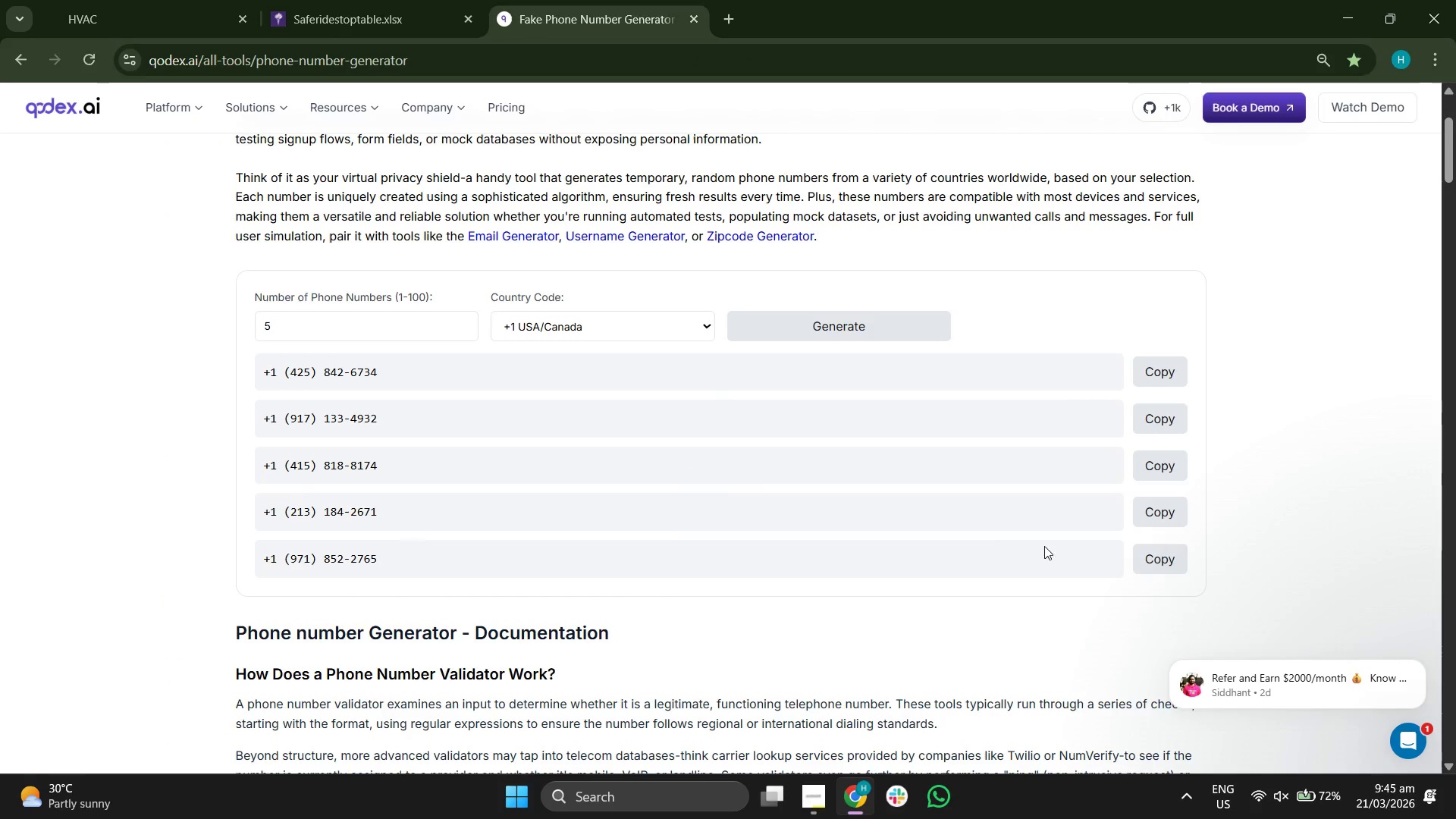 
left_click([1142, 556])
 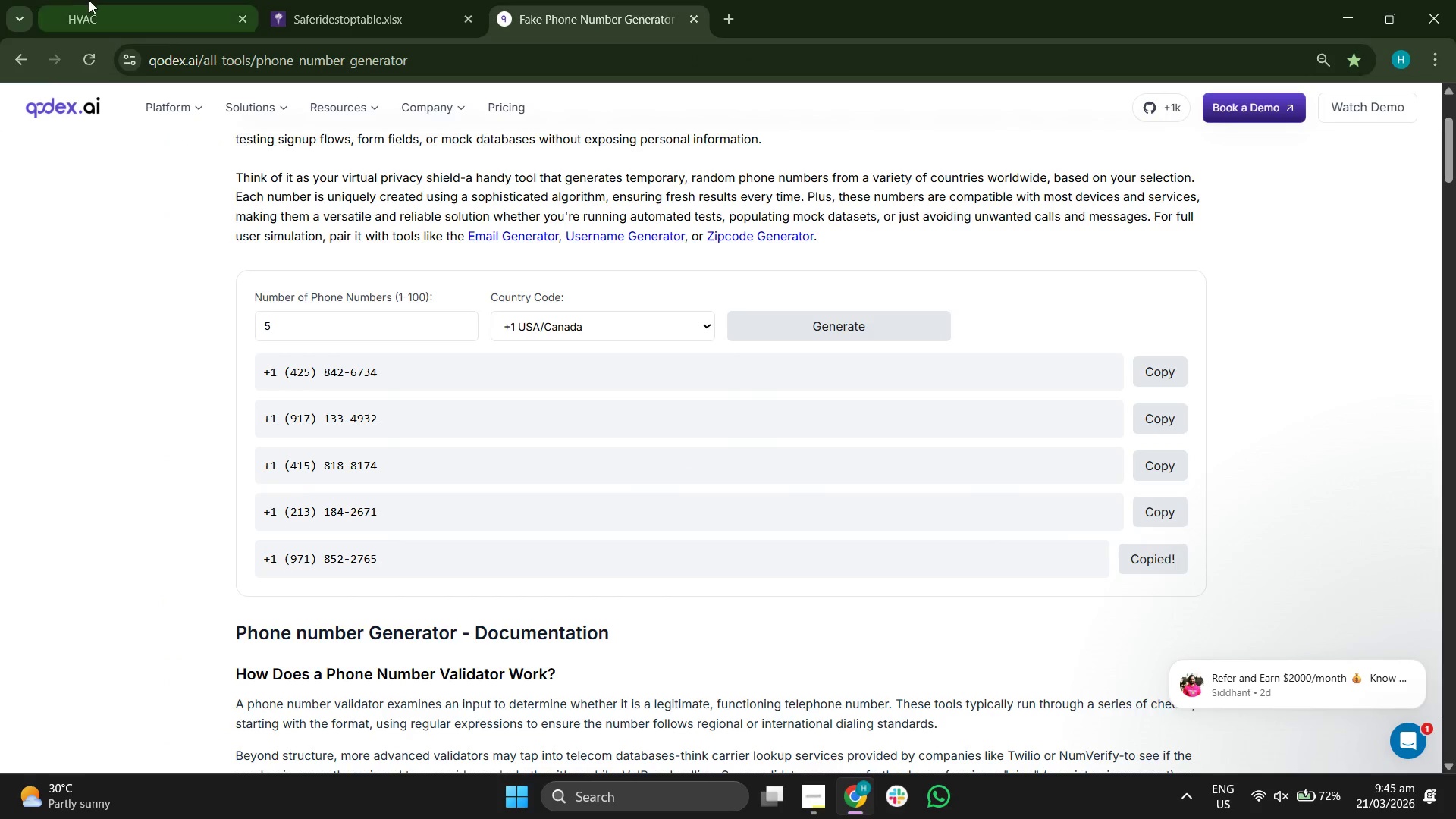 
left_click([94, 0])
 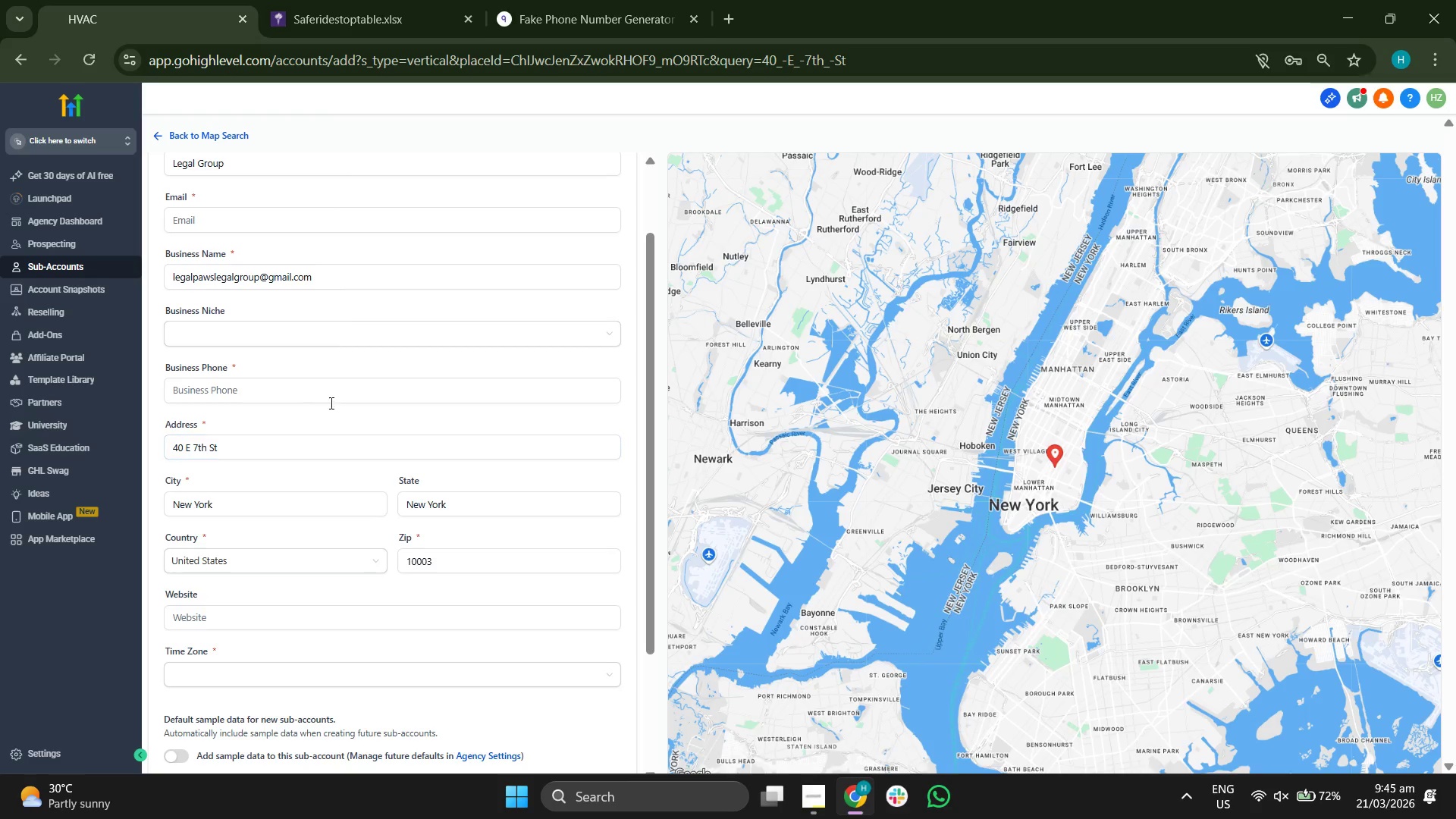 
key(Control+V)
 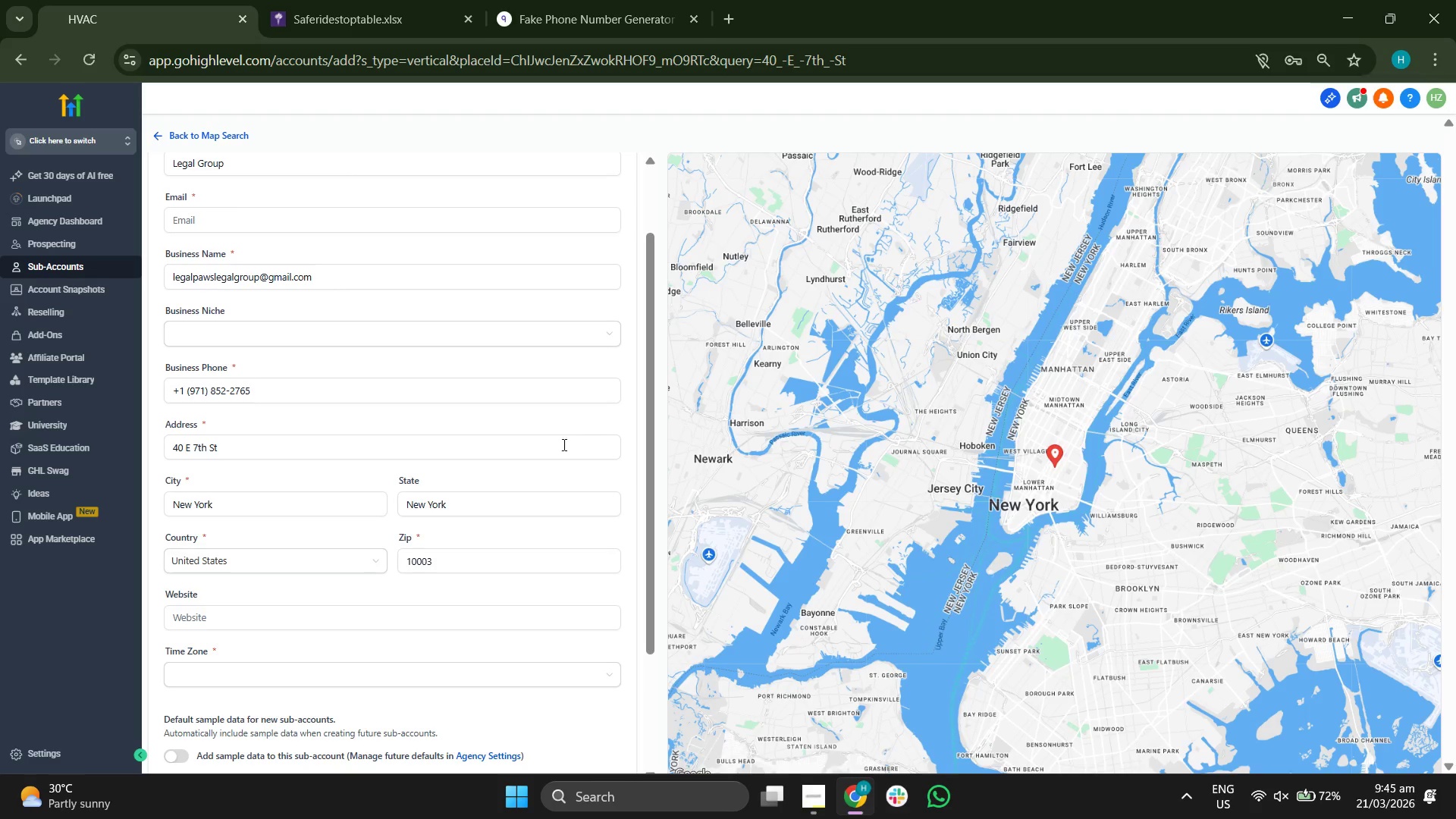 
scroll: coordinate [582, 523], scroll_direction: down, amount: 2.0
 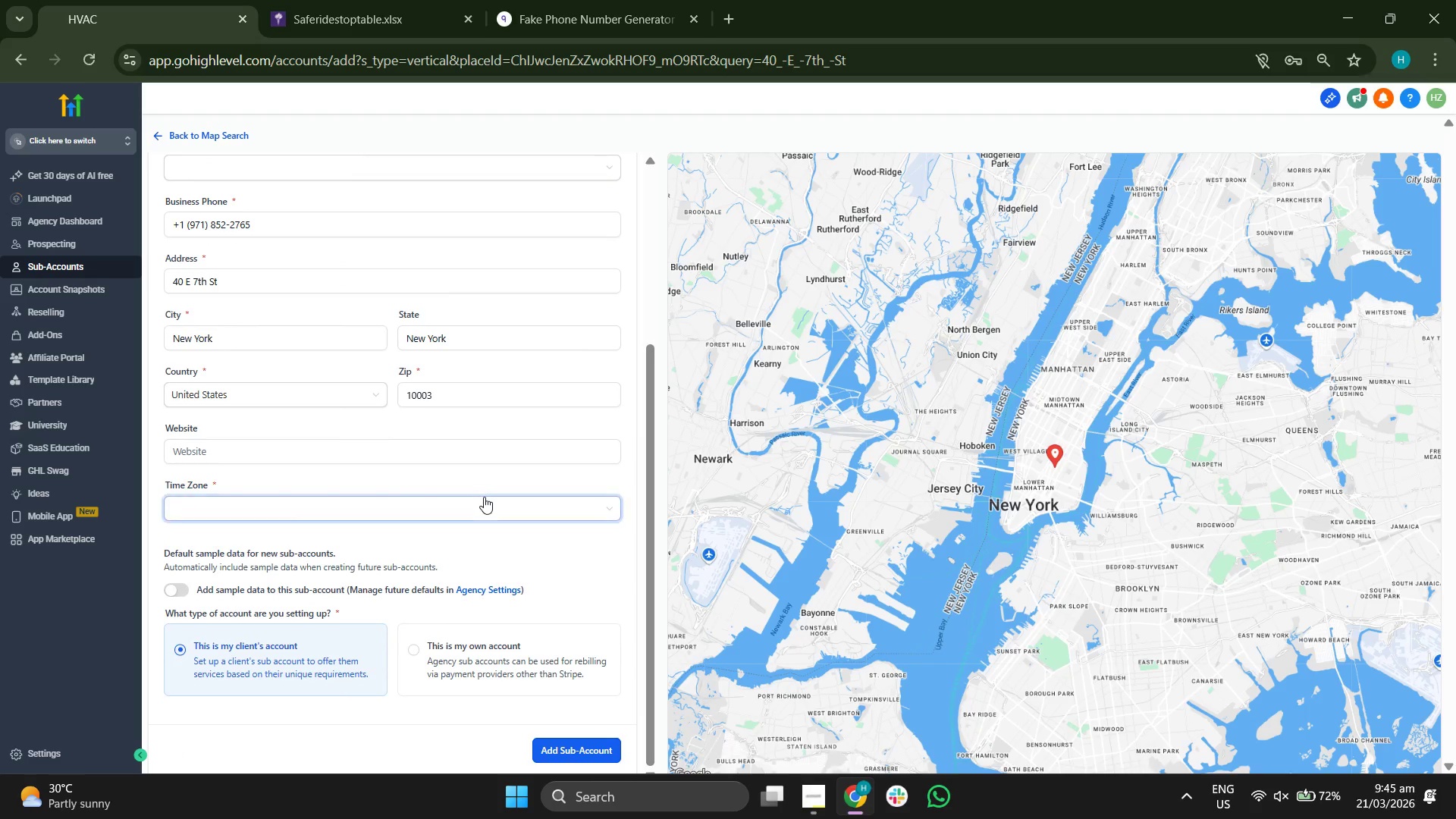 
left_click([484, 503])
 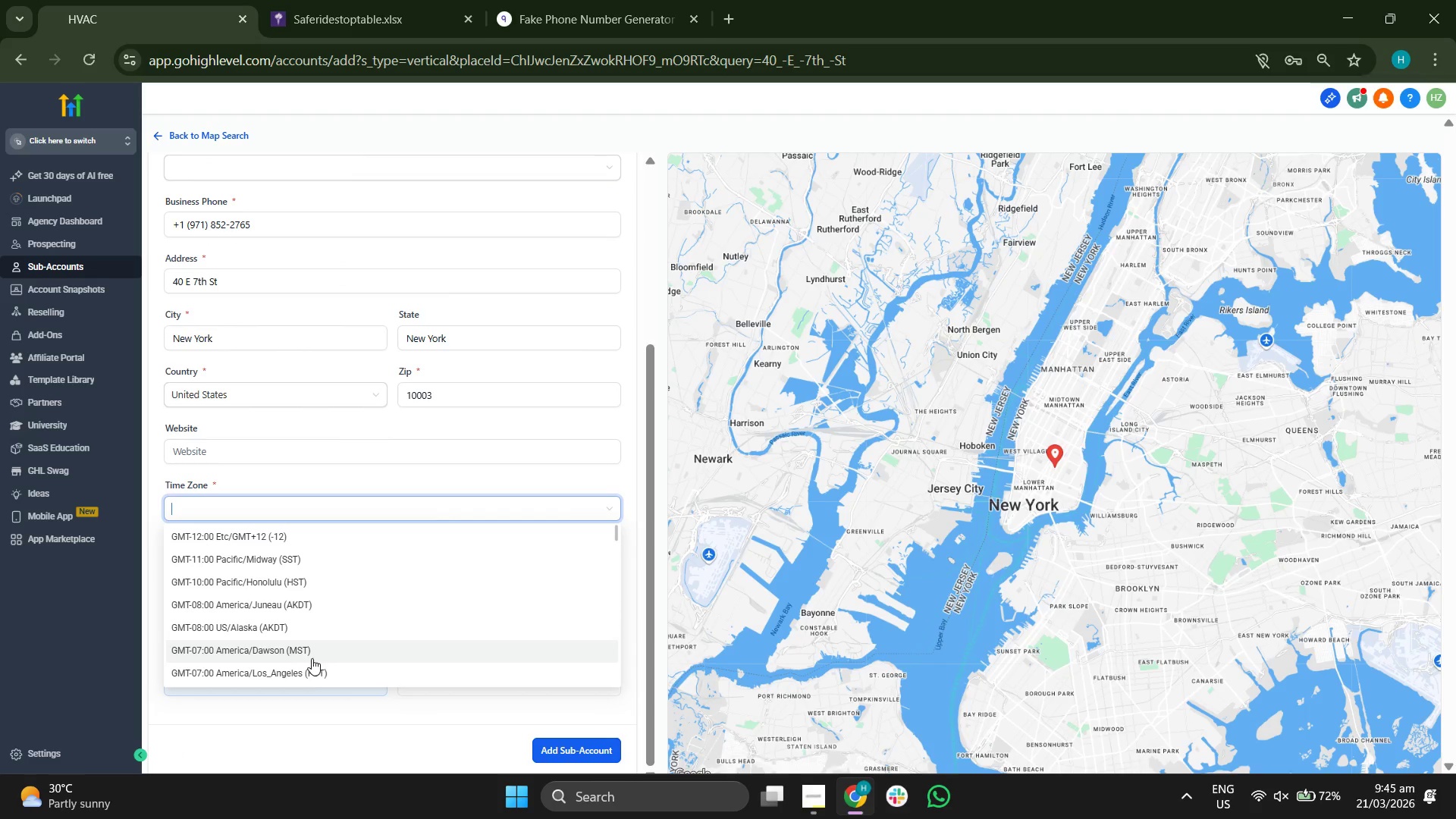 
left_click([307, 668])
 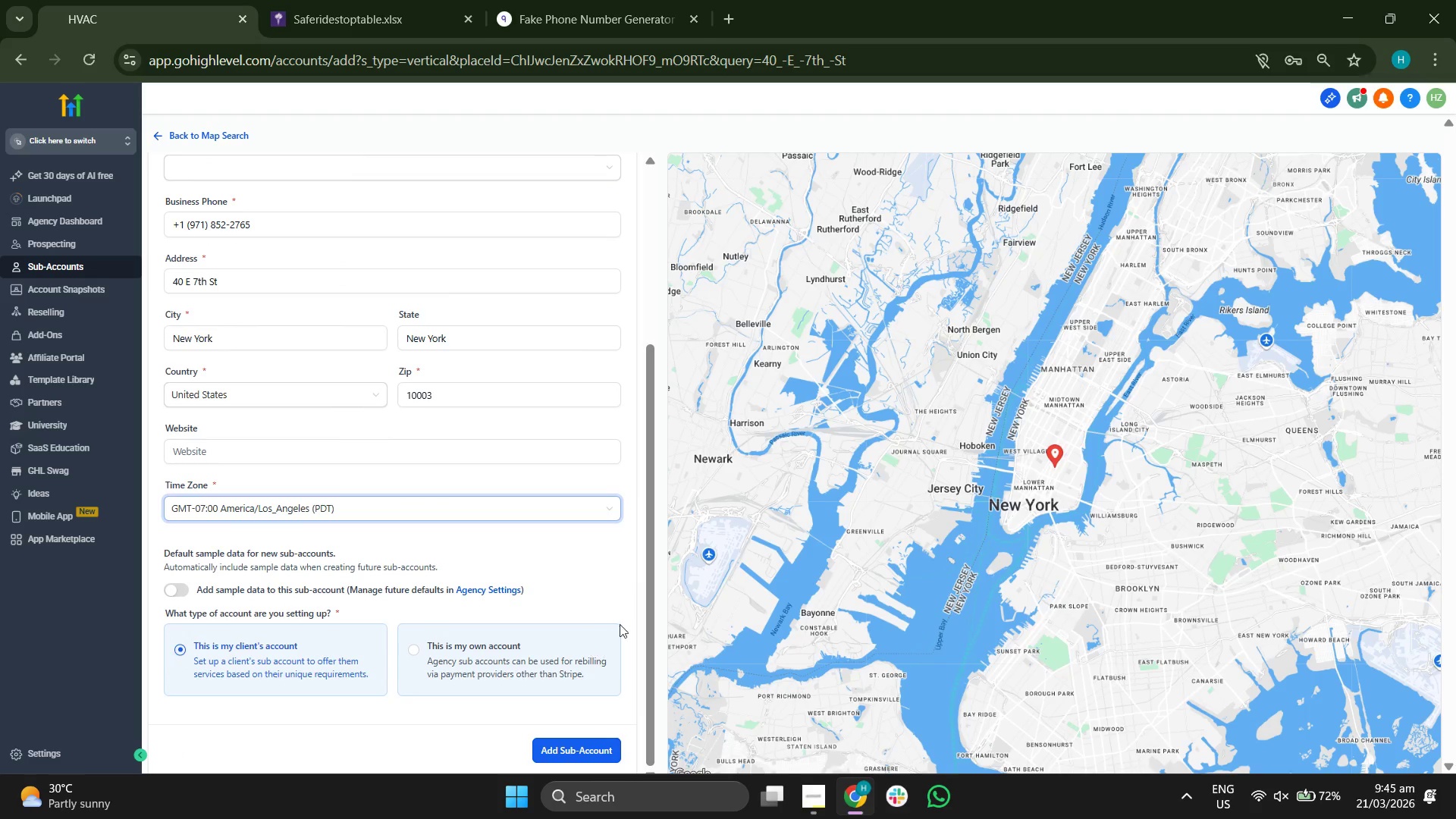 
scroll: coordinate [617, 588], scroll_direction: down, amount: 1.0
 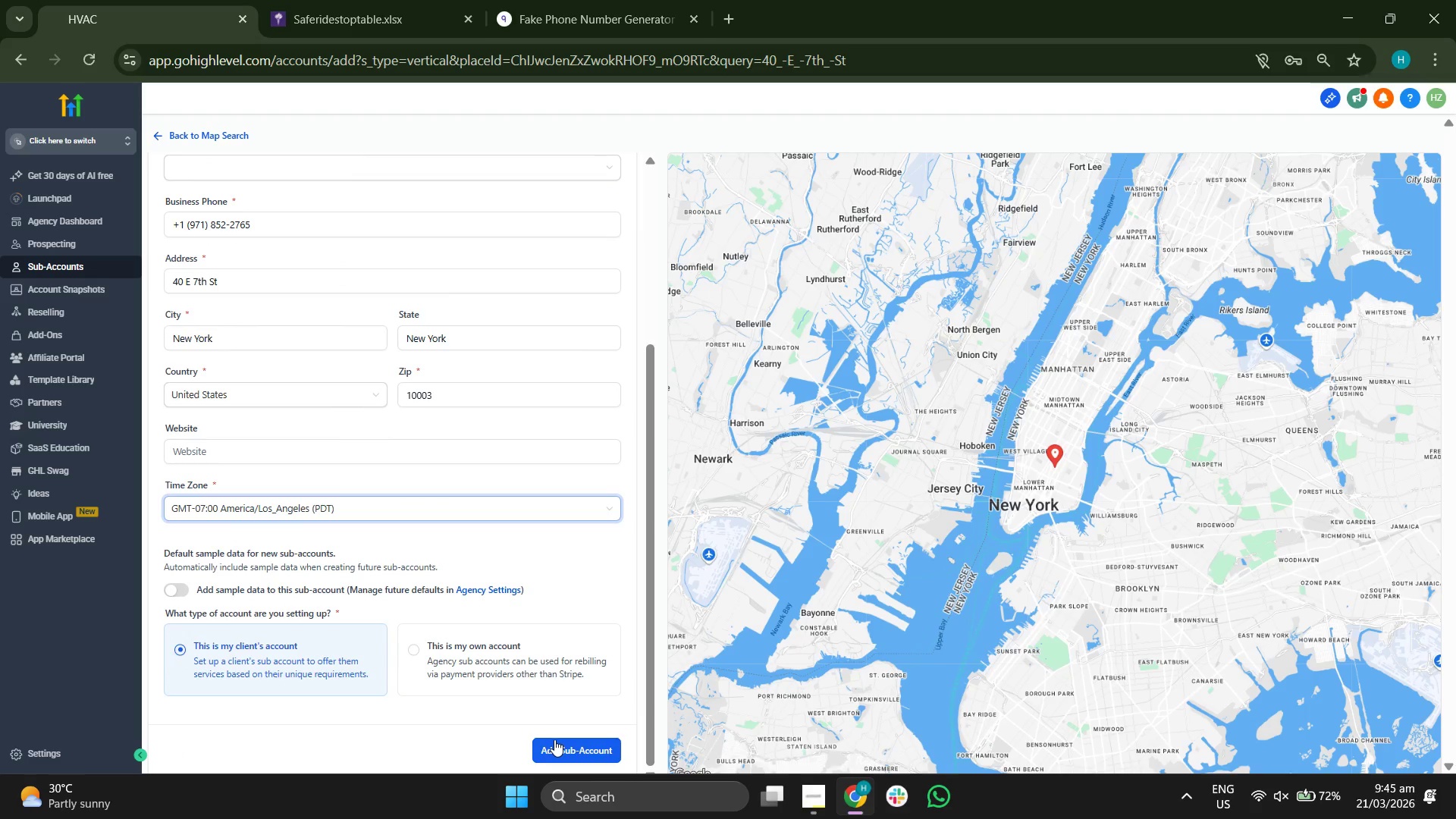 
left_click([555, 738])
 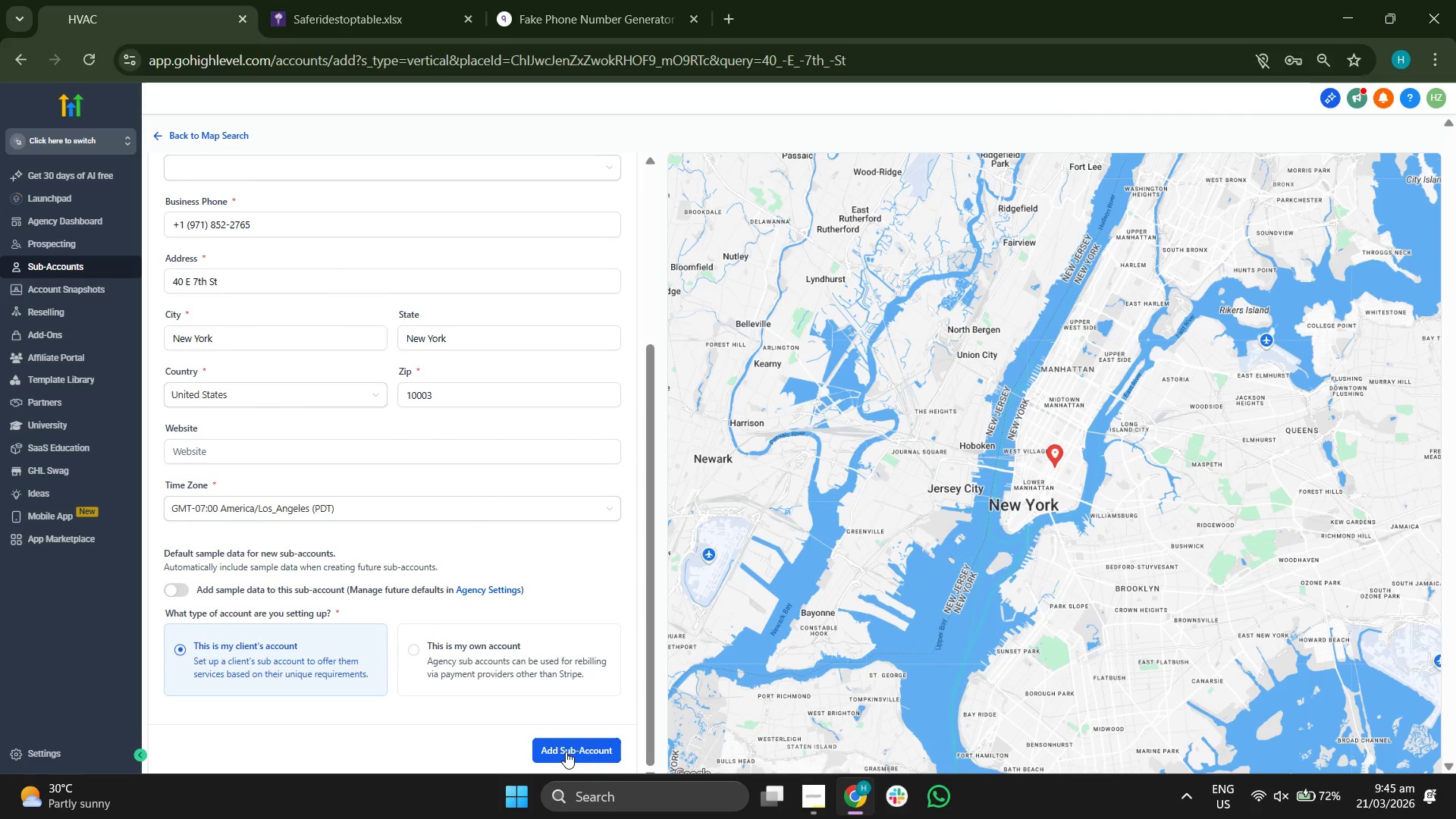 
left_click([566, 751])
 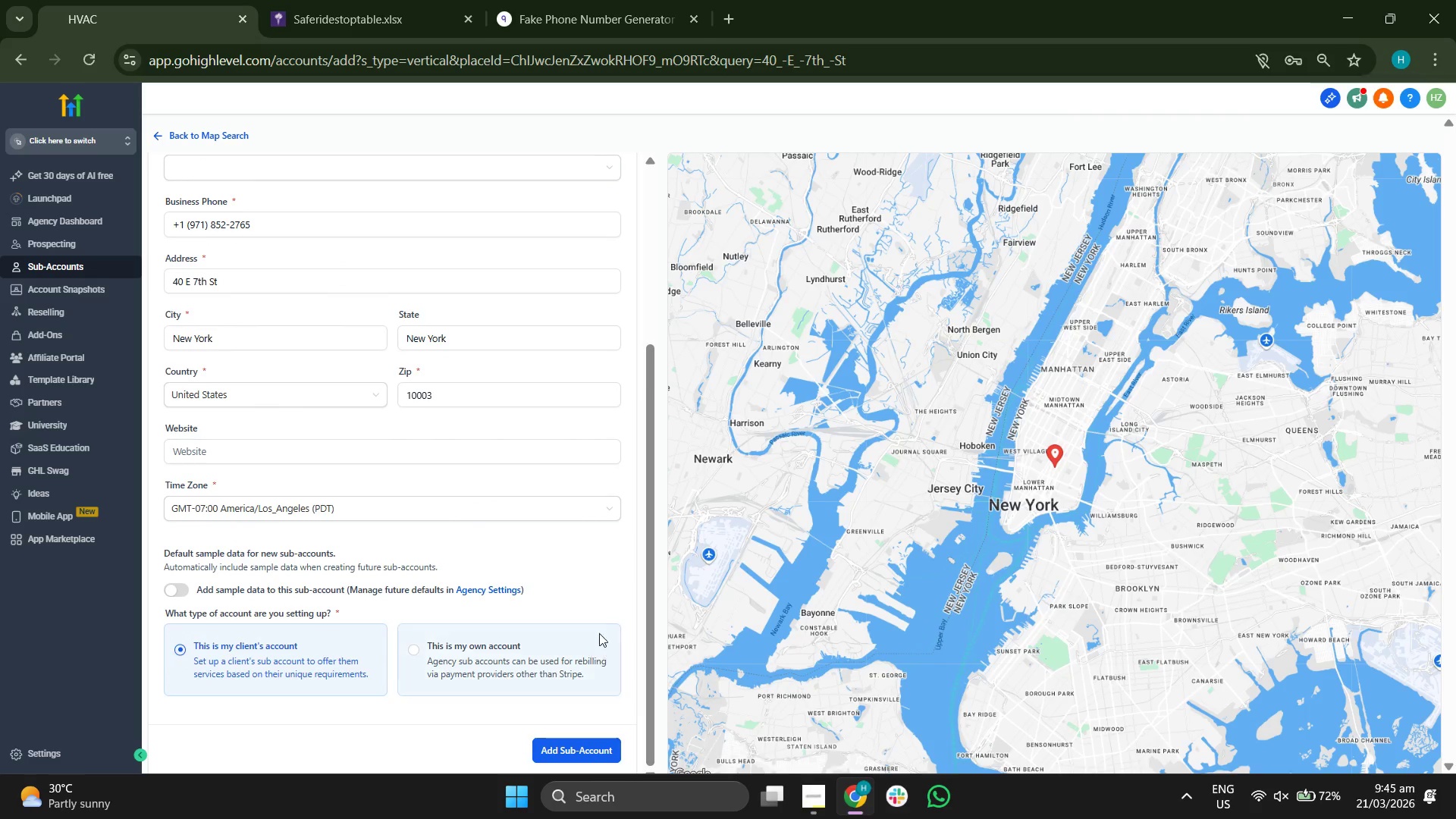 
scroll: coordinate [597, 613], scroll_direction: down, amount: 3.0
 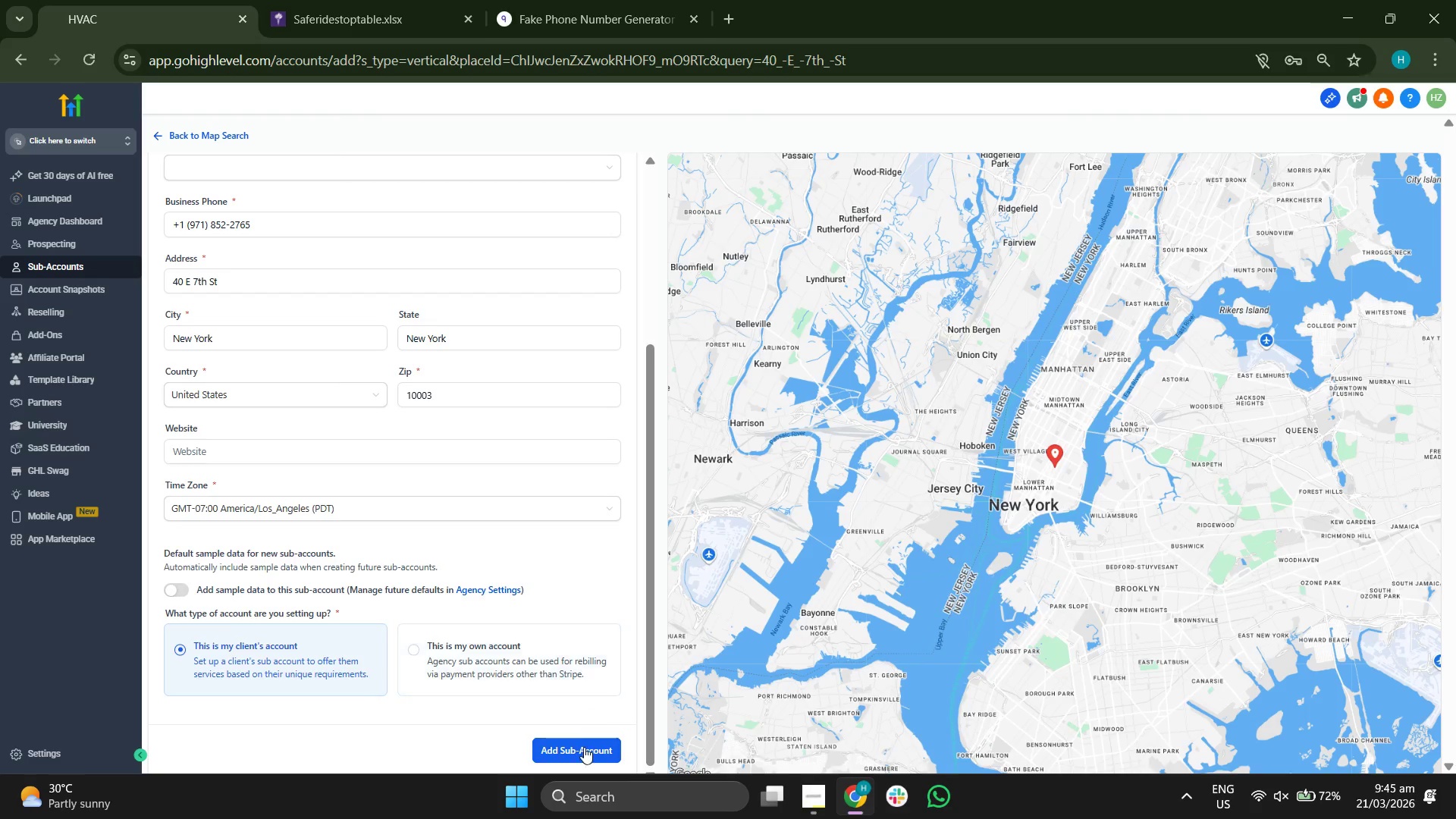 
left_click([583, 748])
 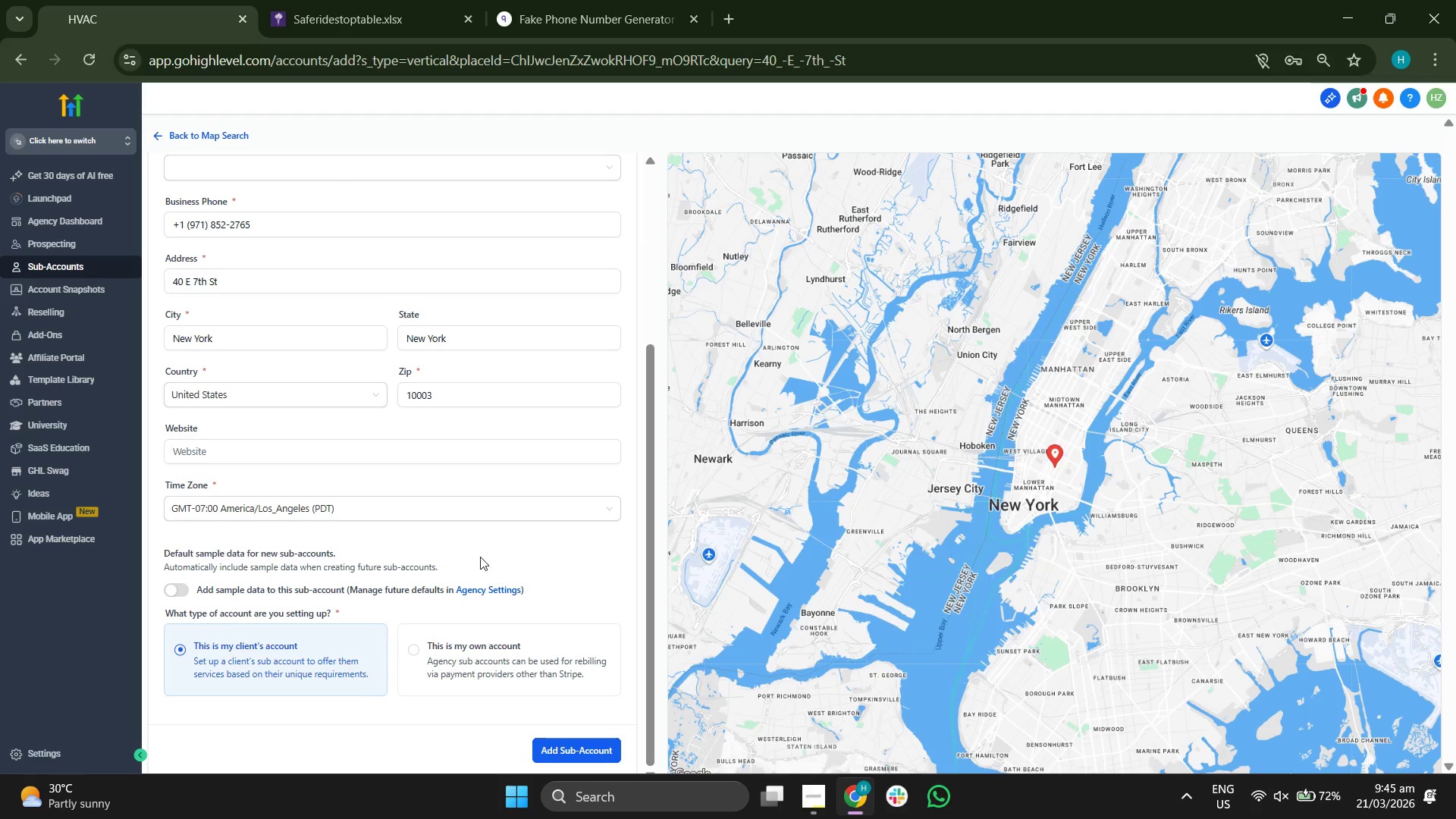 
scroll: coordinate [488, 557], scroll_direction: up, amount: 2.0
 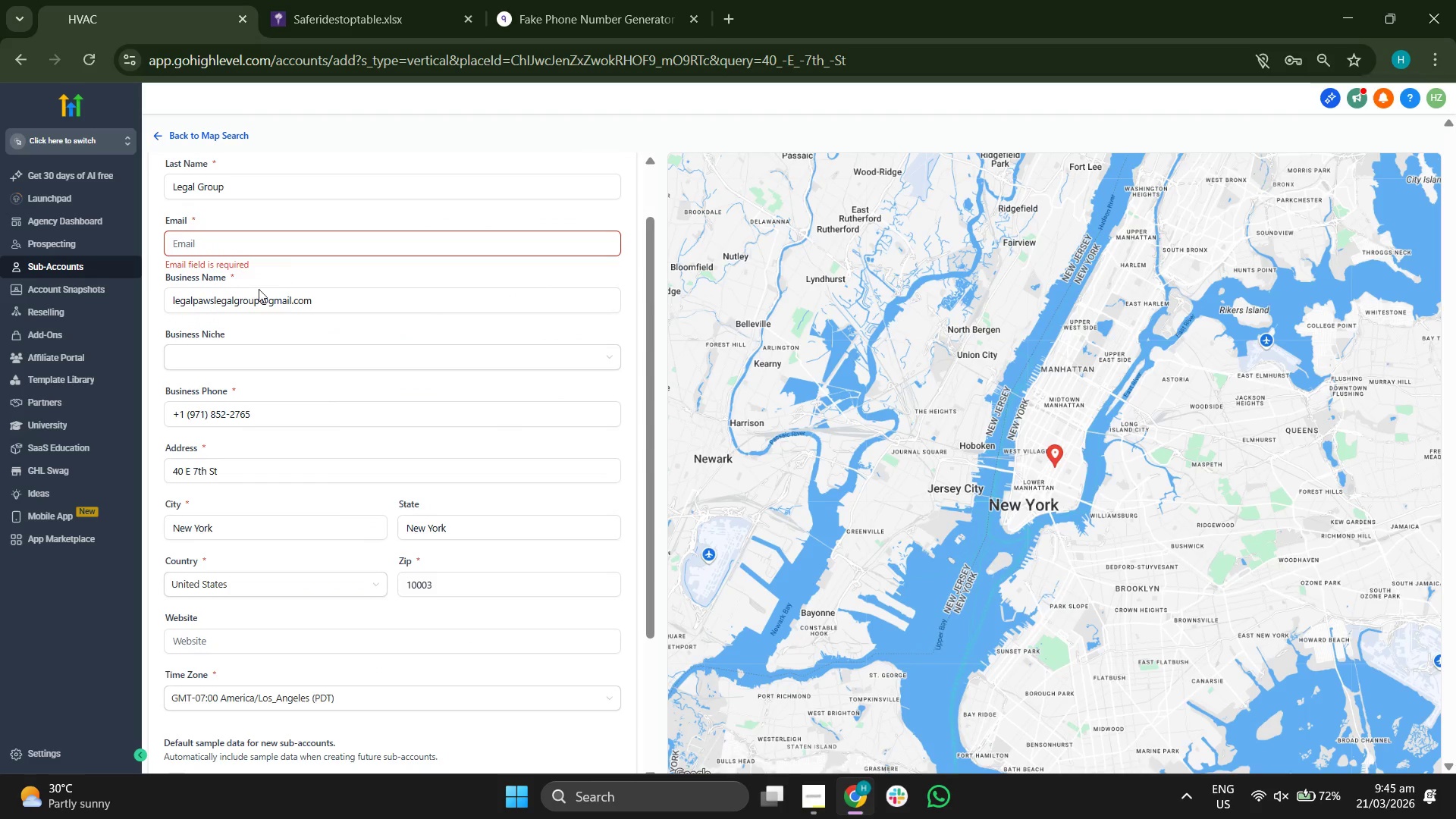 
double_click([251, 306])
 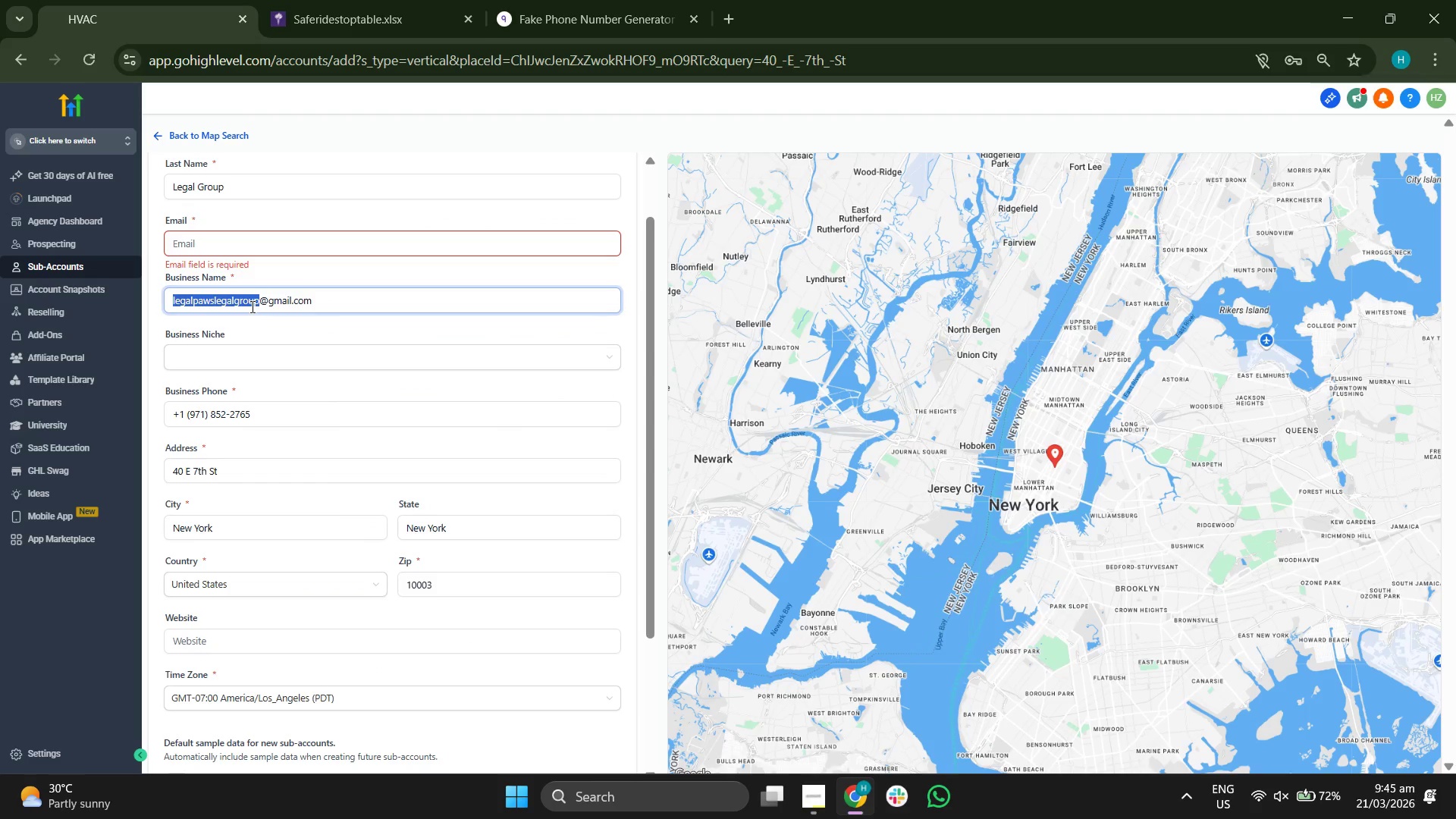 
triple_click([251, 306])
 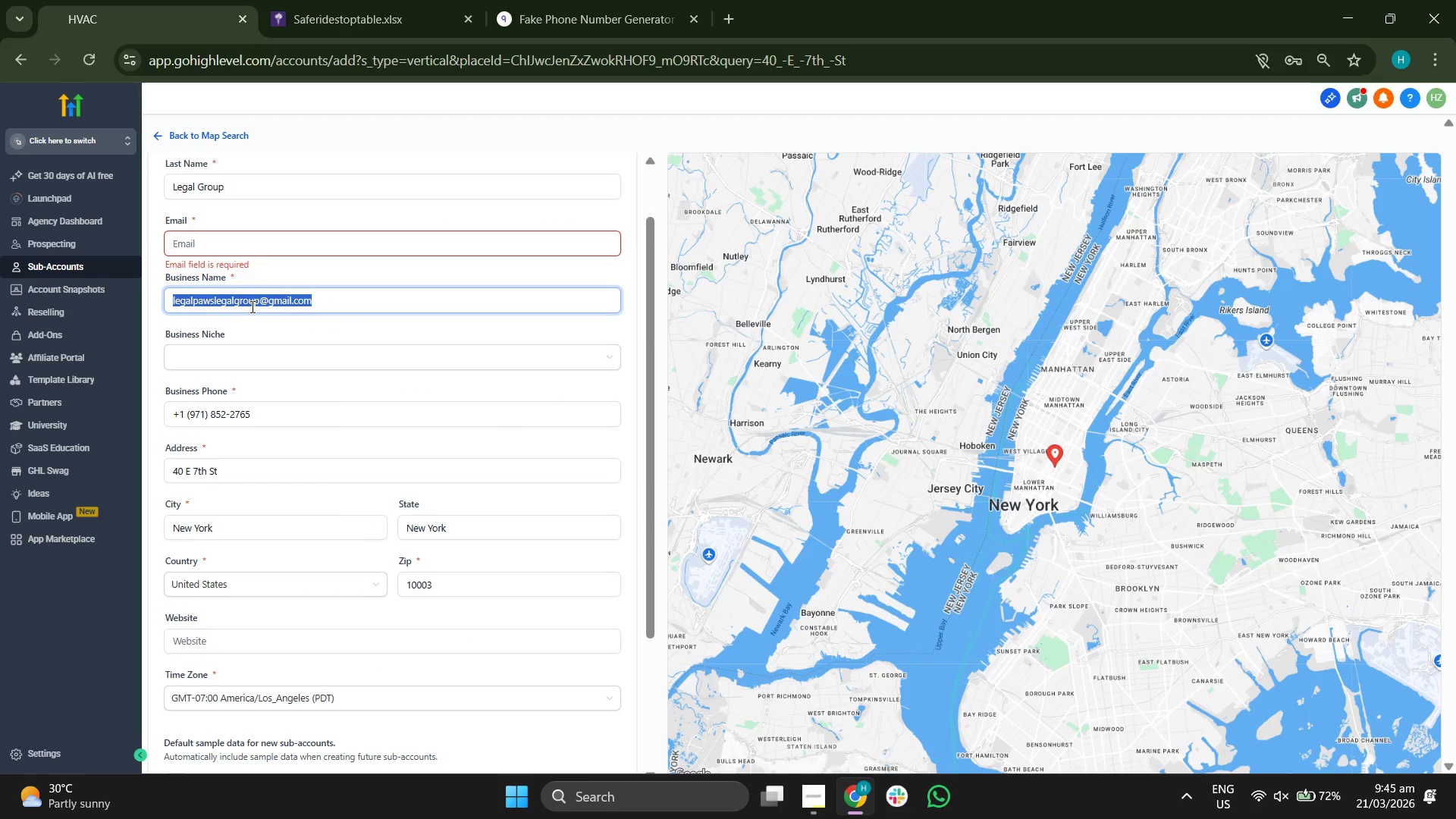 
key(Control+ControlLeft)
 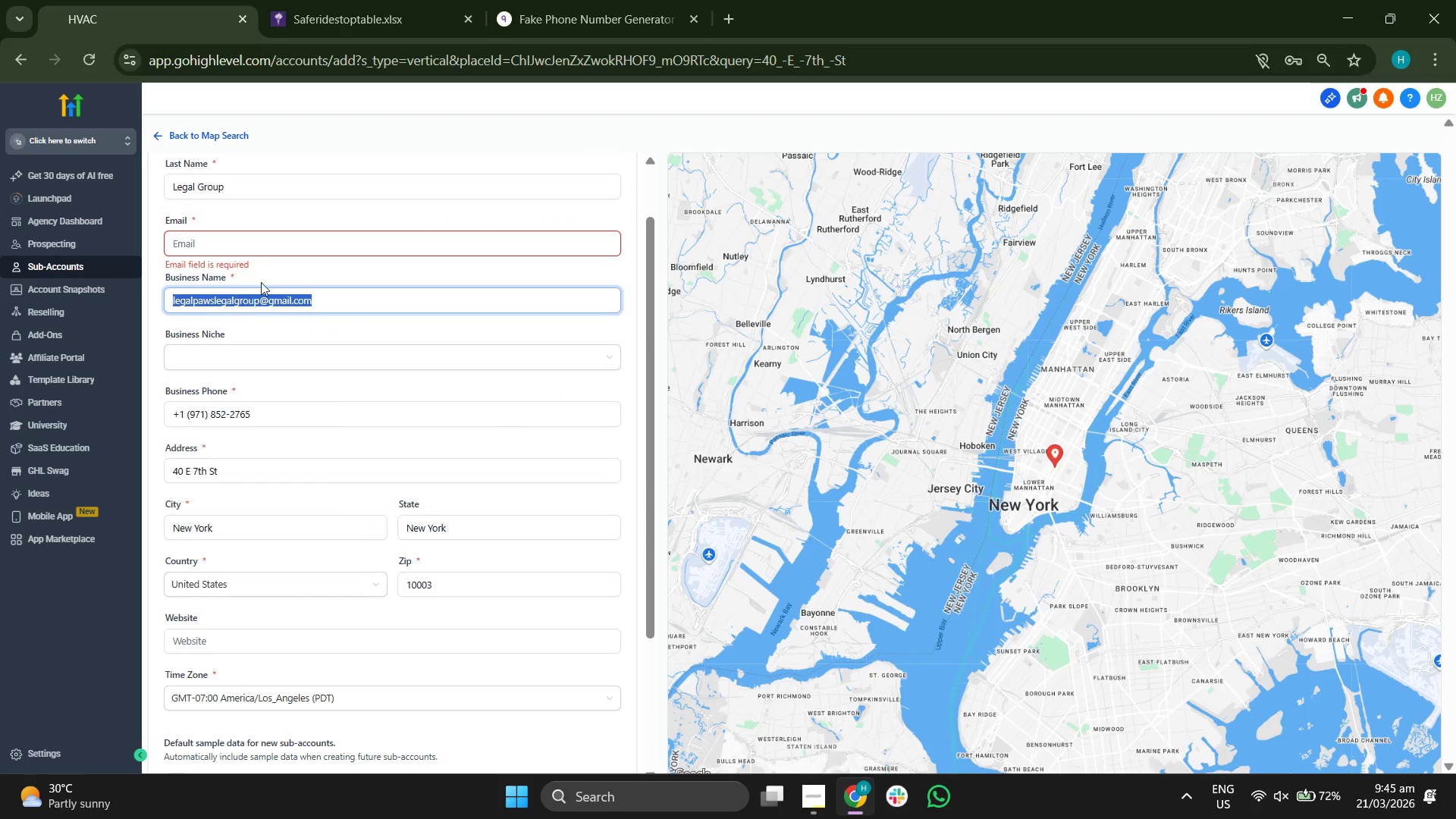 
key(Control+C)
 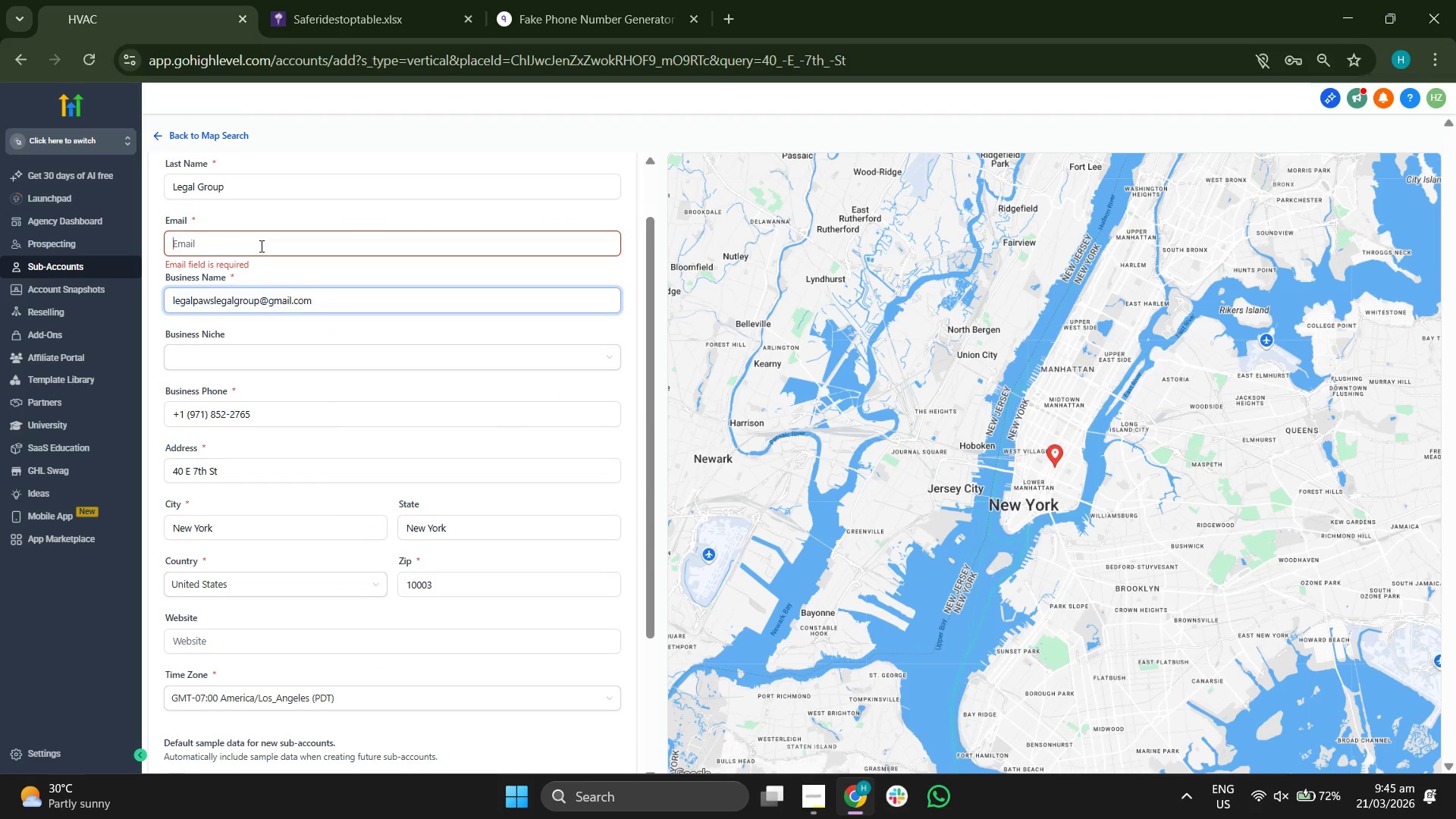 
key(Control+ControlLeft)
 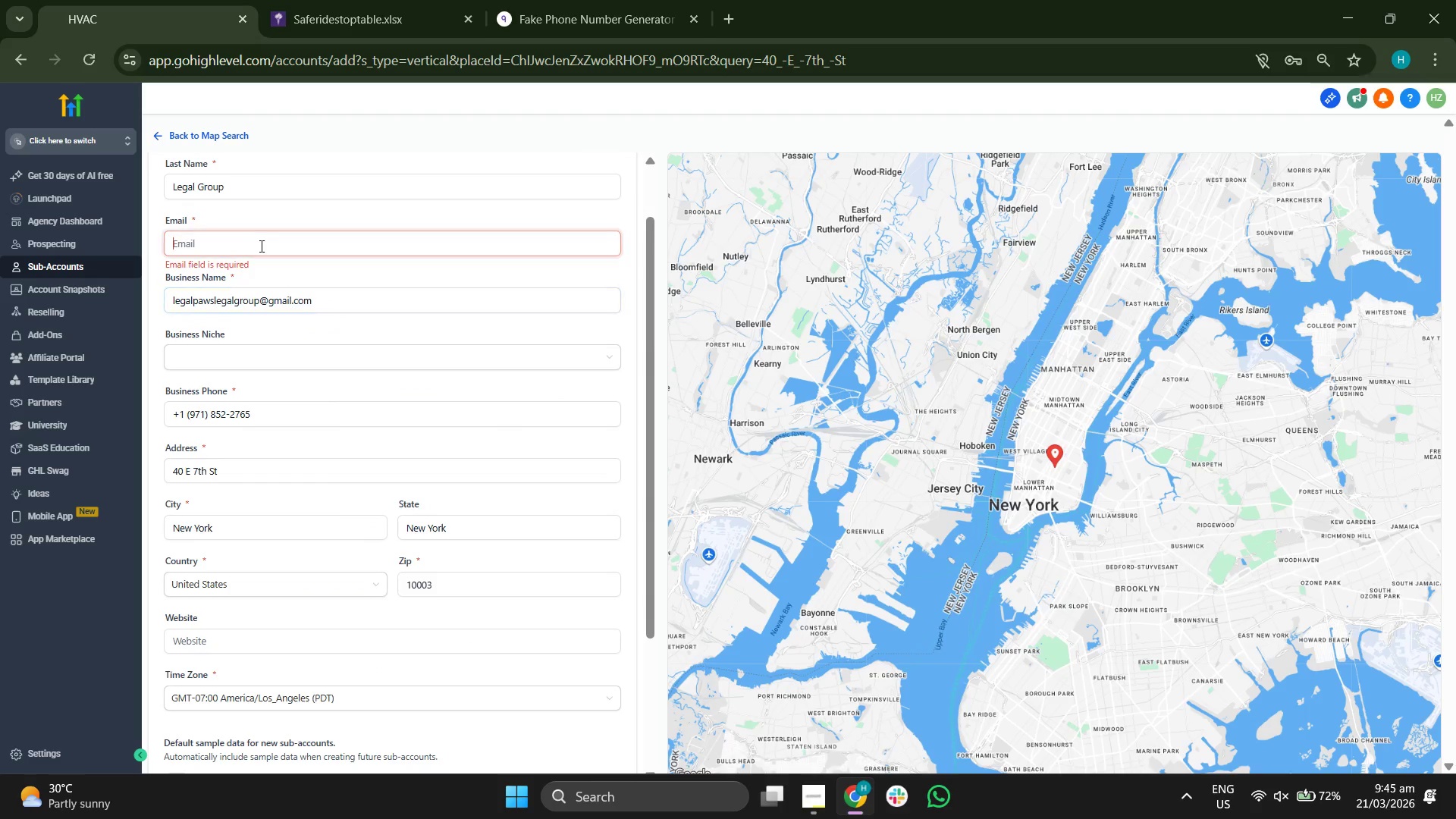 
key(Control+V)
 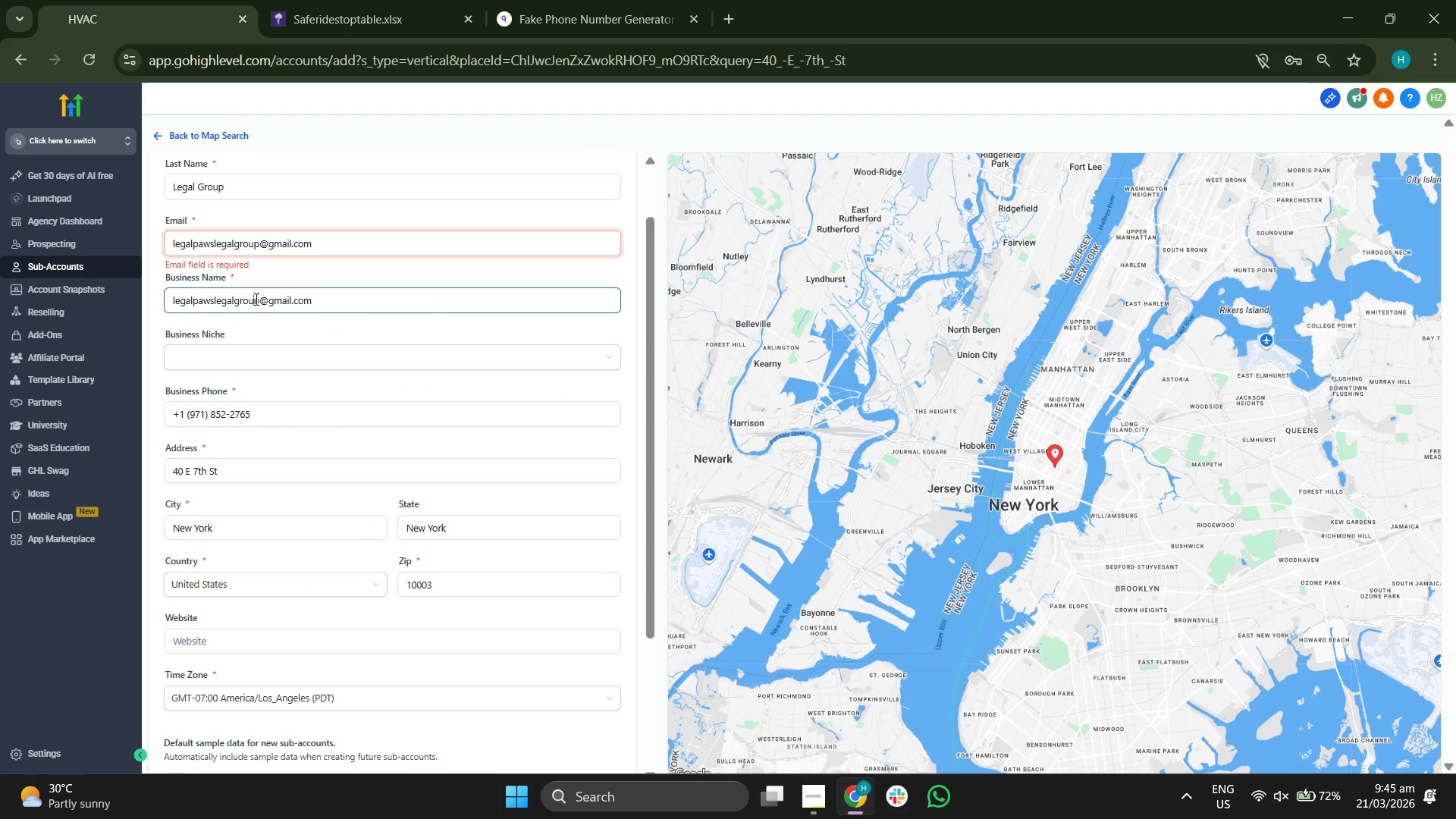 
double_click([255, 299])
 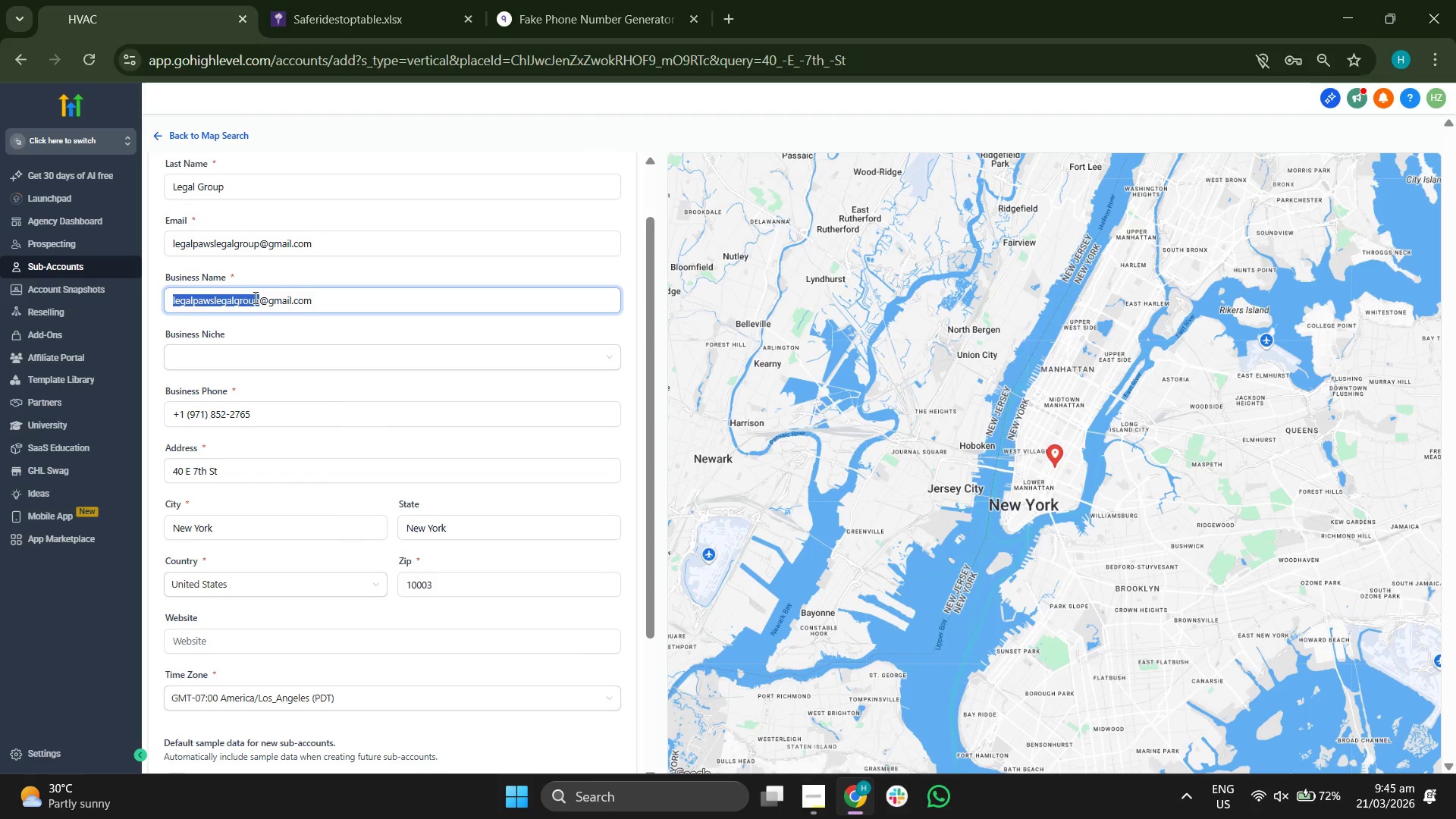 
key(Backspace)
 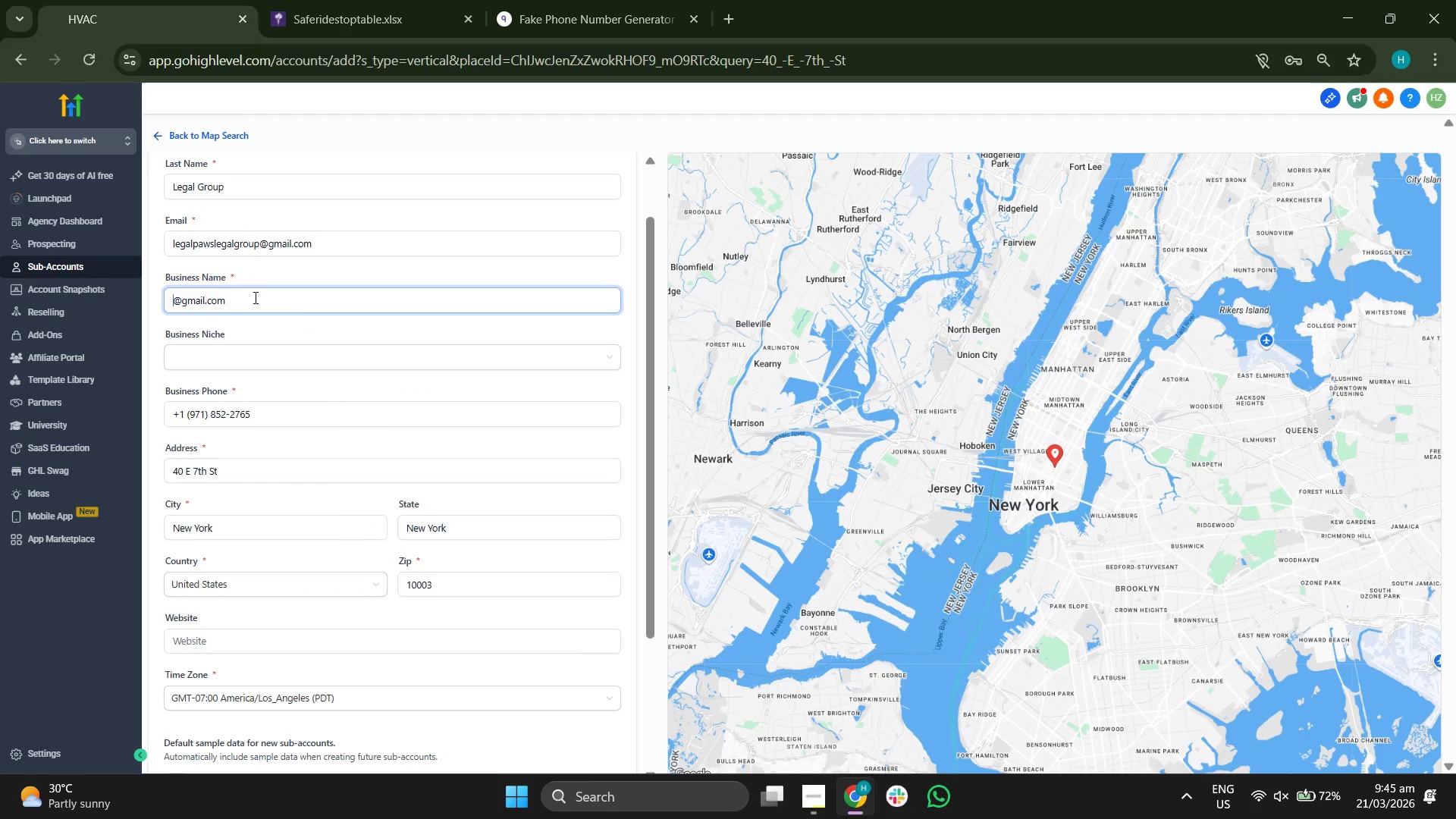 
key(CapsLock)
 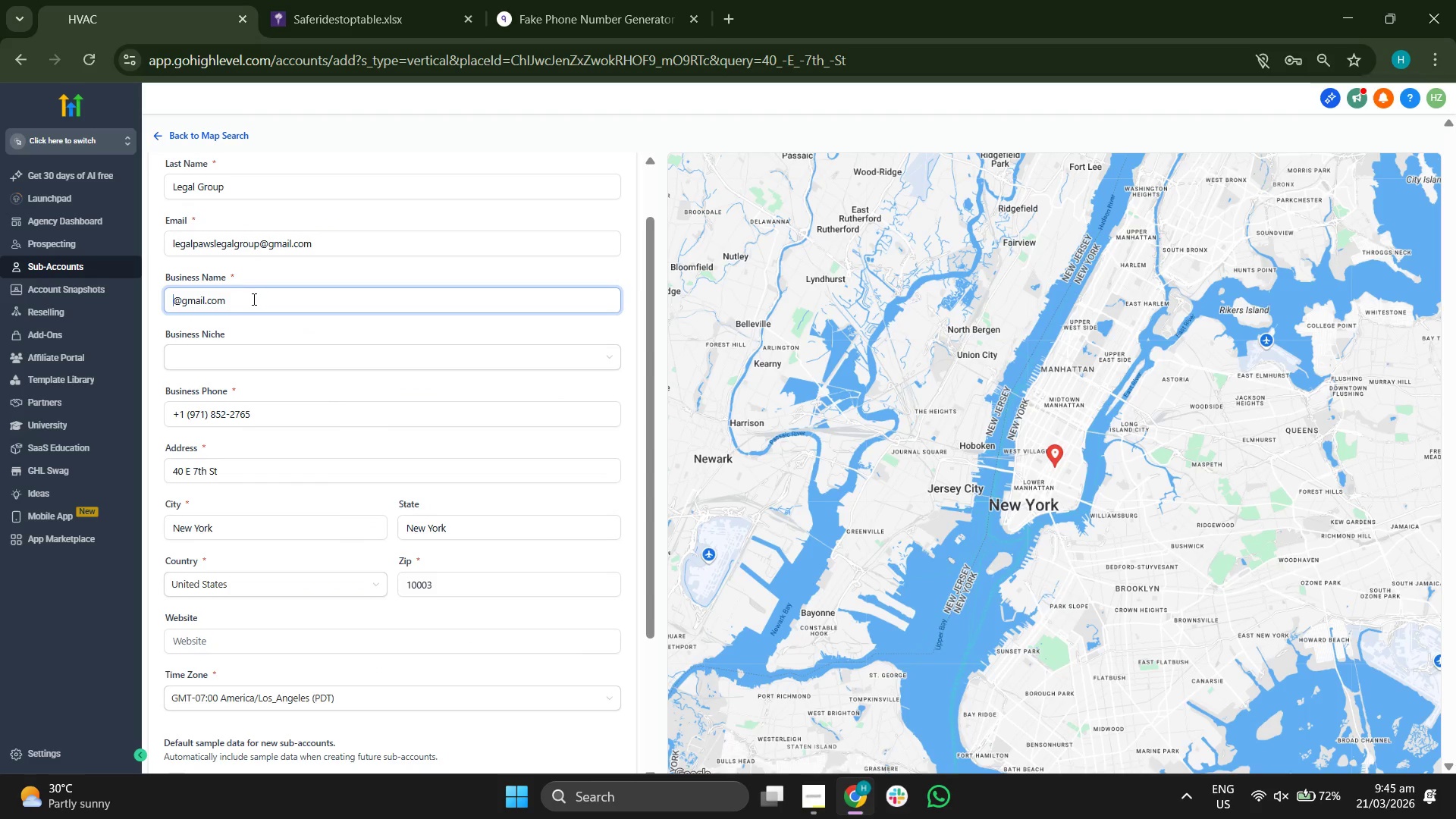 
double_click([256, 299])
 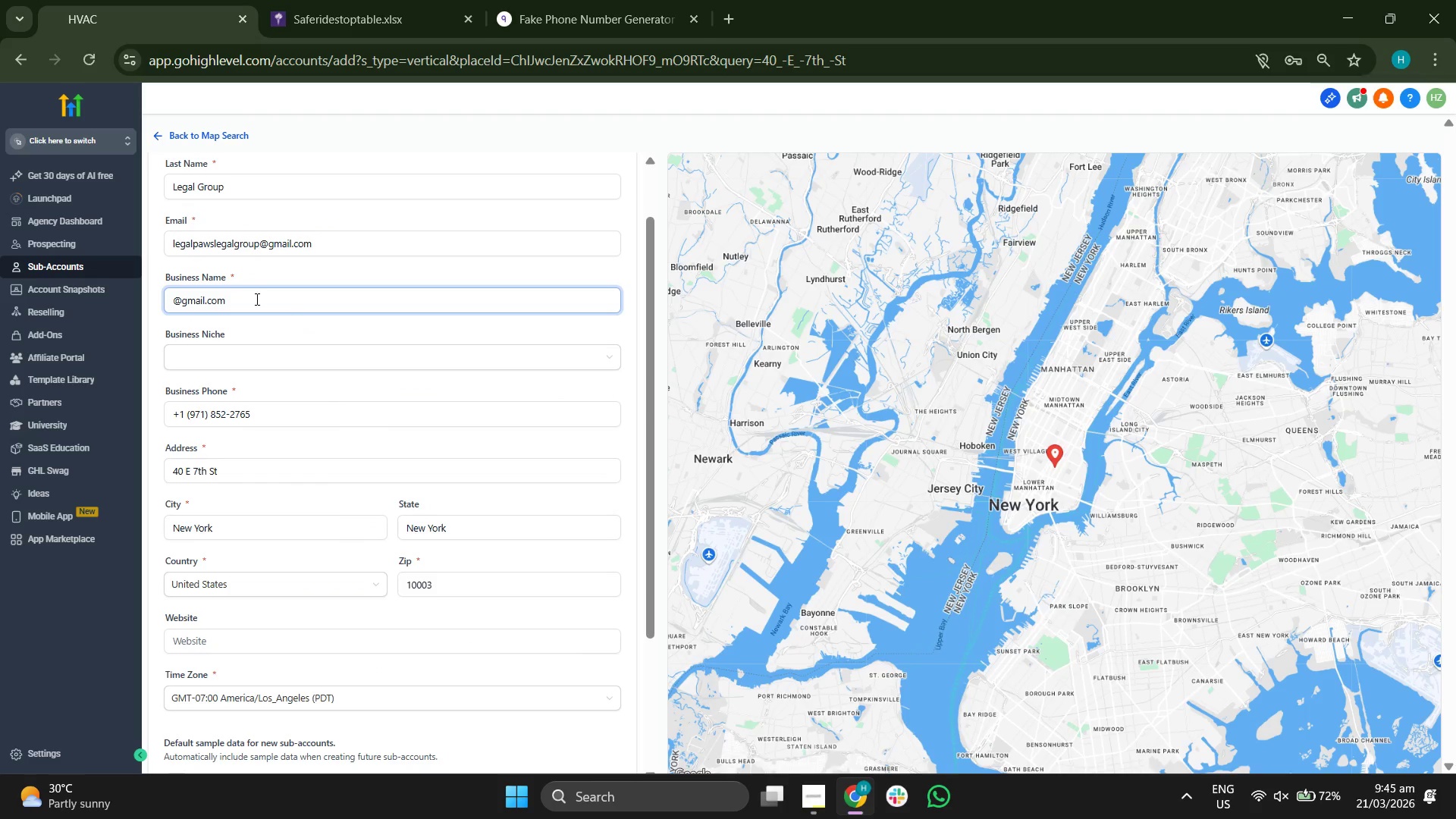 
key(Backspace)
key(Backspace)
key(Backspace)
key(Backspace)
key(Backspace)
key(Backspace)
key(Backspace)
key(Backspace)
key(Backspace)
key(Backspace)
key(Backspace)
type(LE)
key(Backspace)
key(Backspace)
 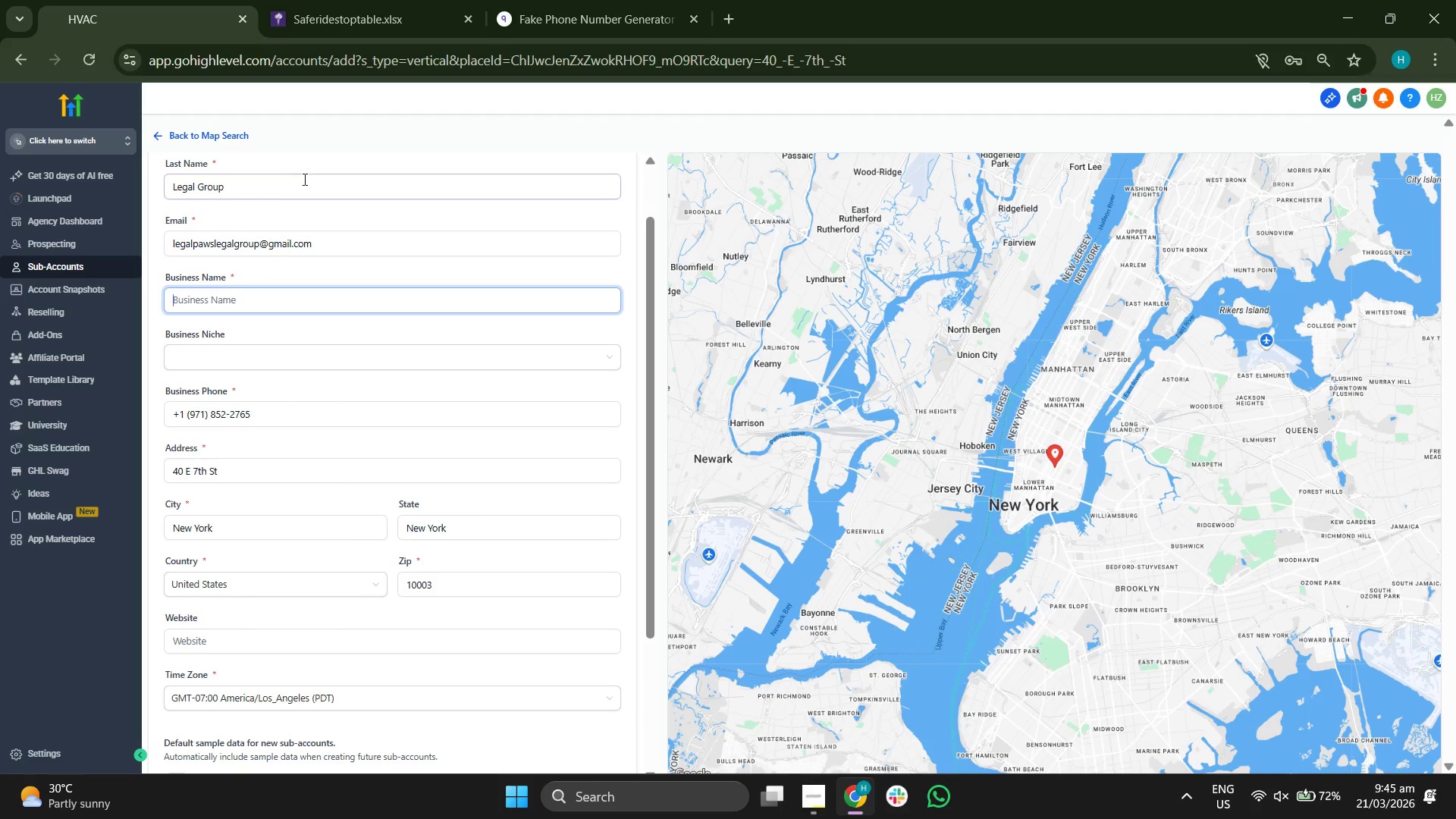 
left_click([306, 182])
 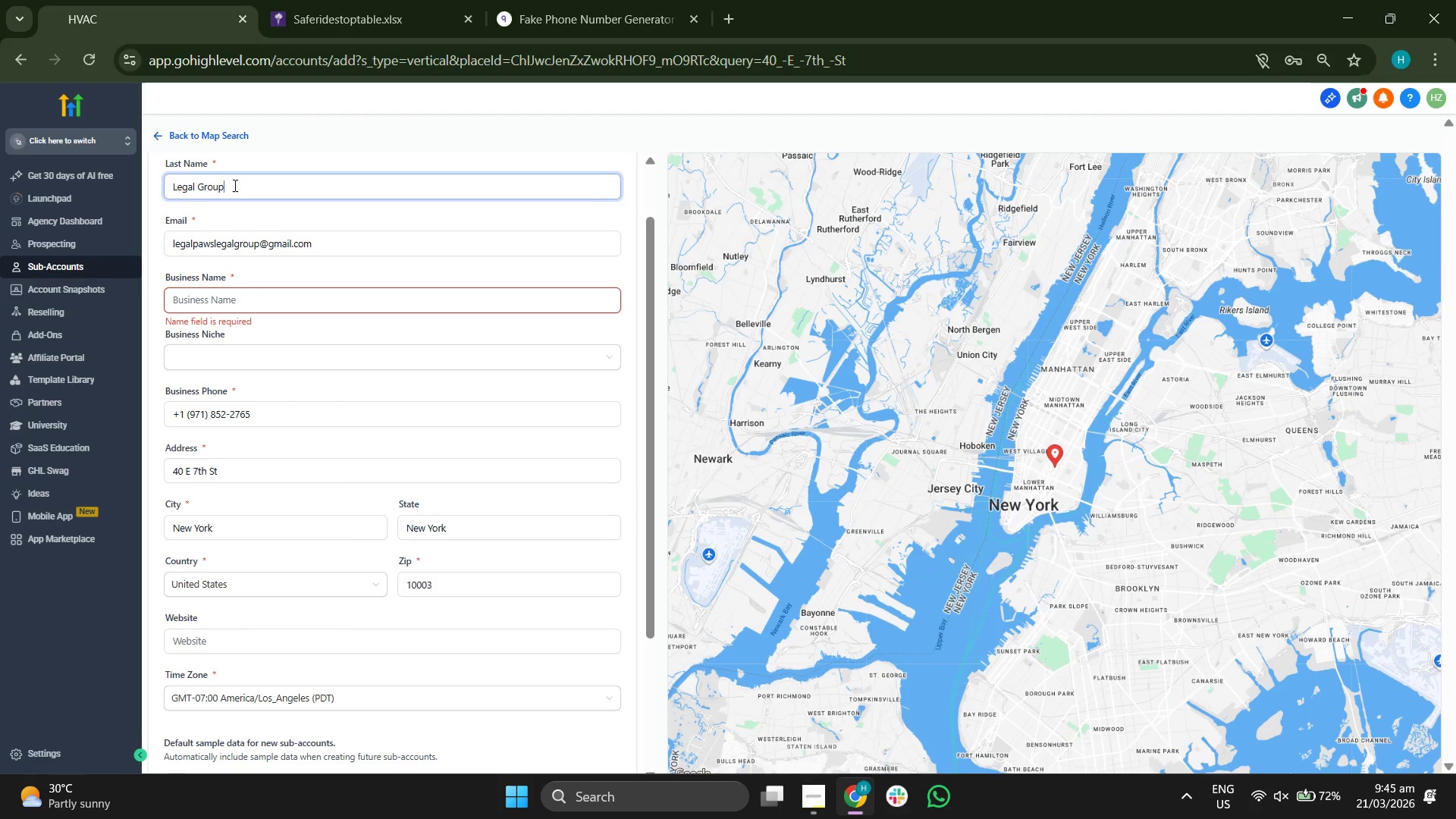 
scroll: coordinate [230, 184], scroll_direction: up, amount: 2.0
 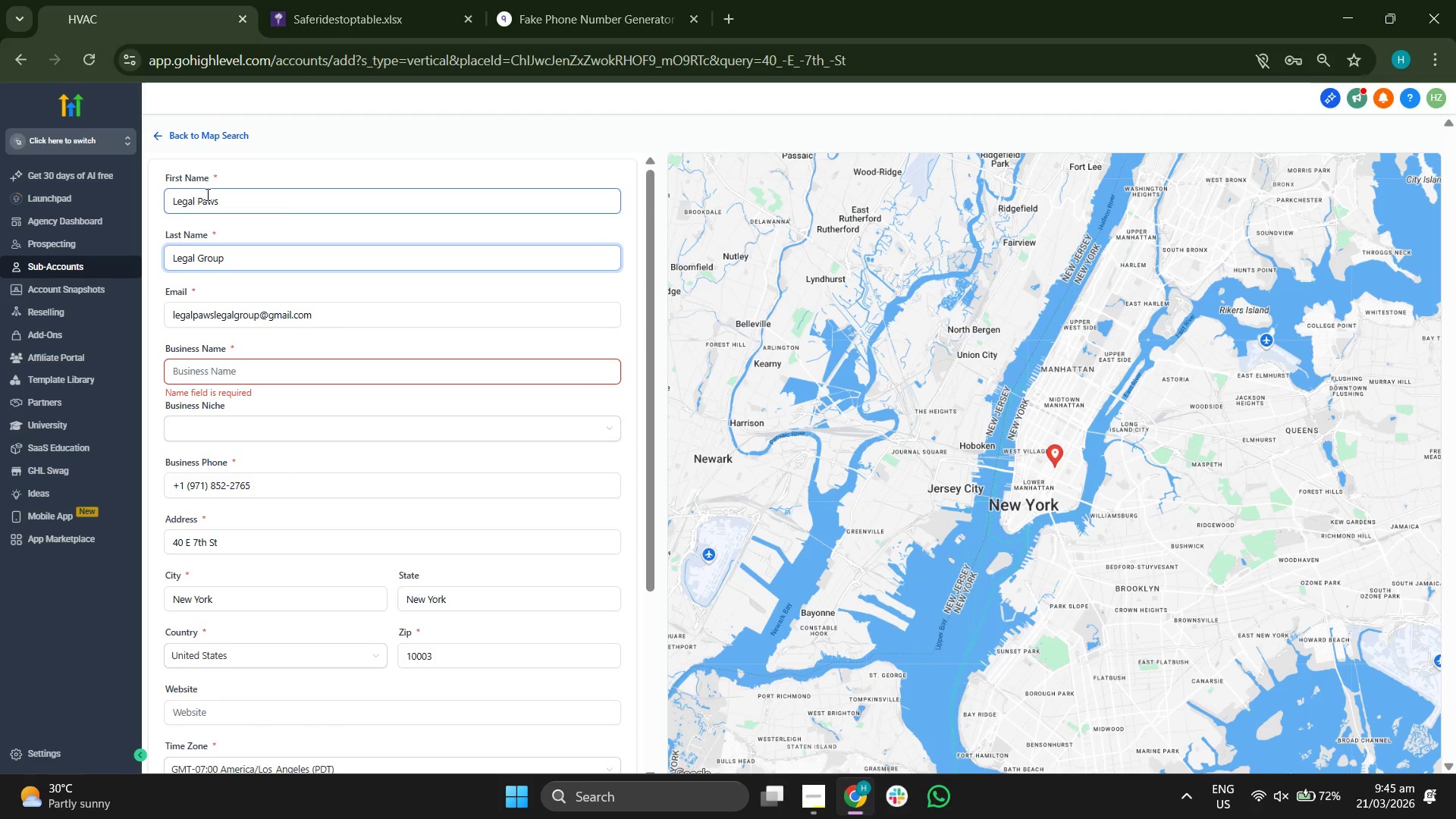 
left_click([196, 197])
 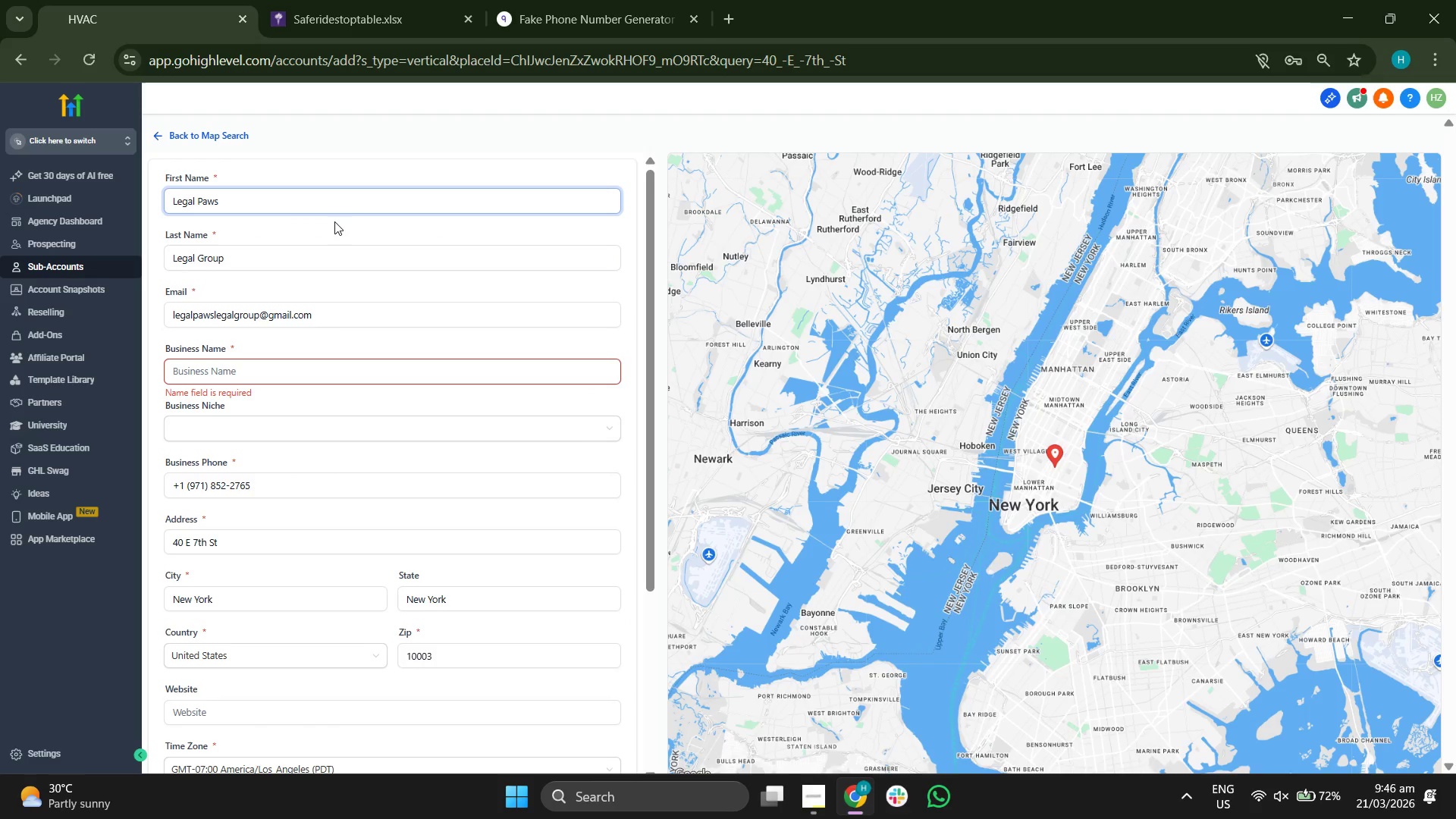 
type(cy)
key(Backspace)
key(Backspace)
key(Backspace)
type(cy)
 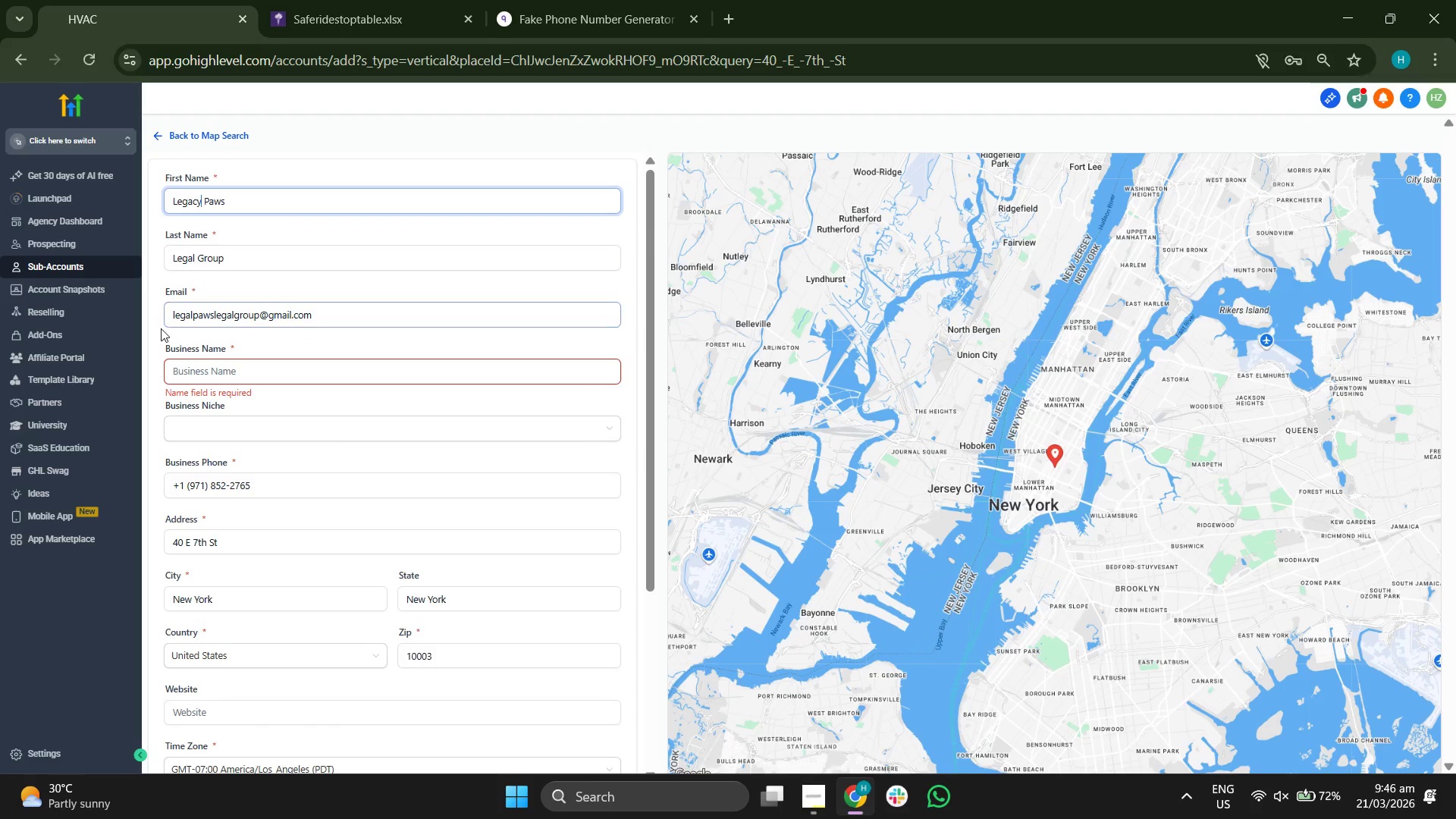 
left_click([188, 321])
 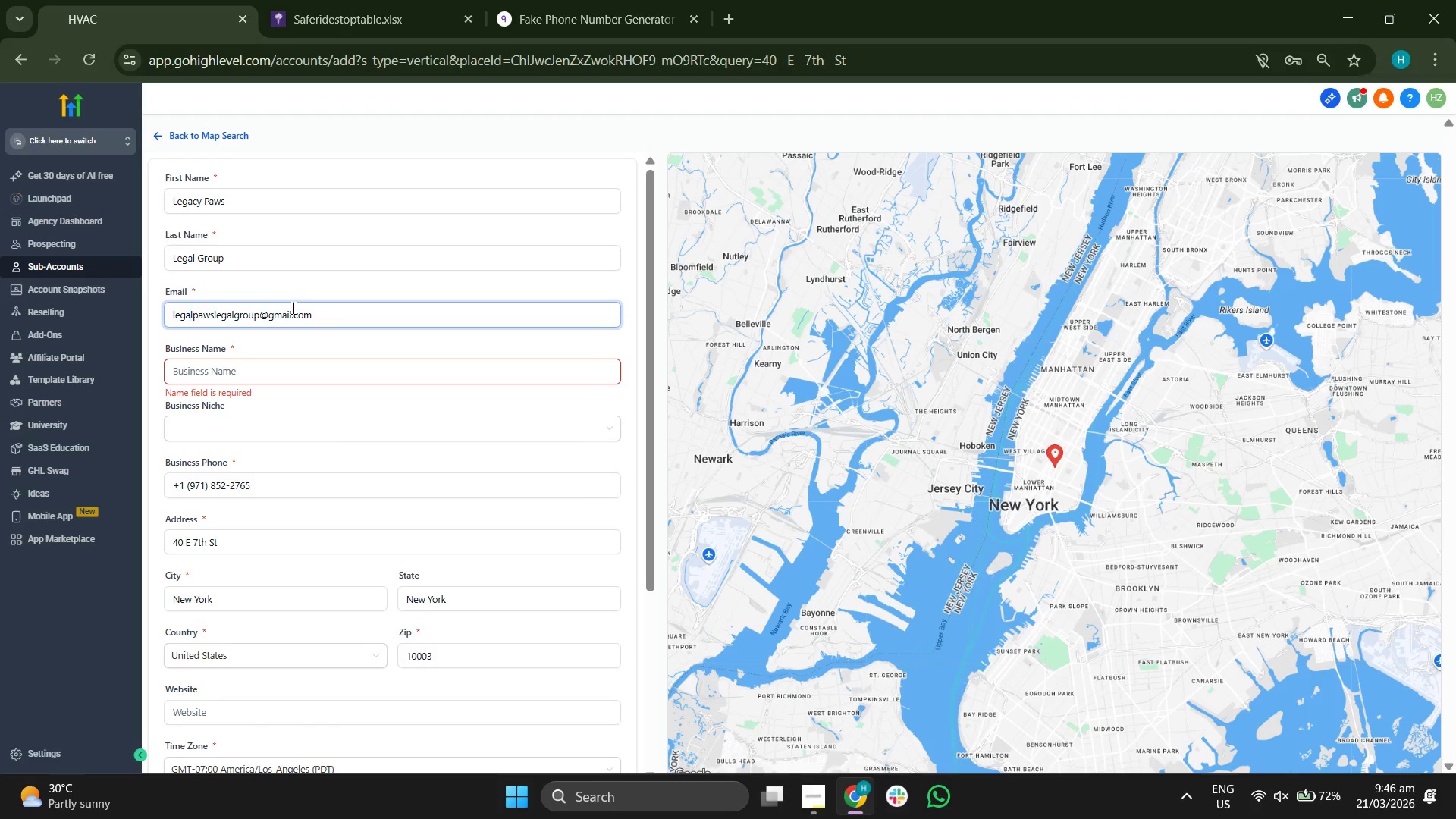 
key(ArrowRight)
 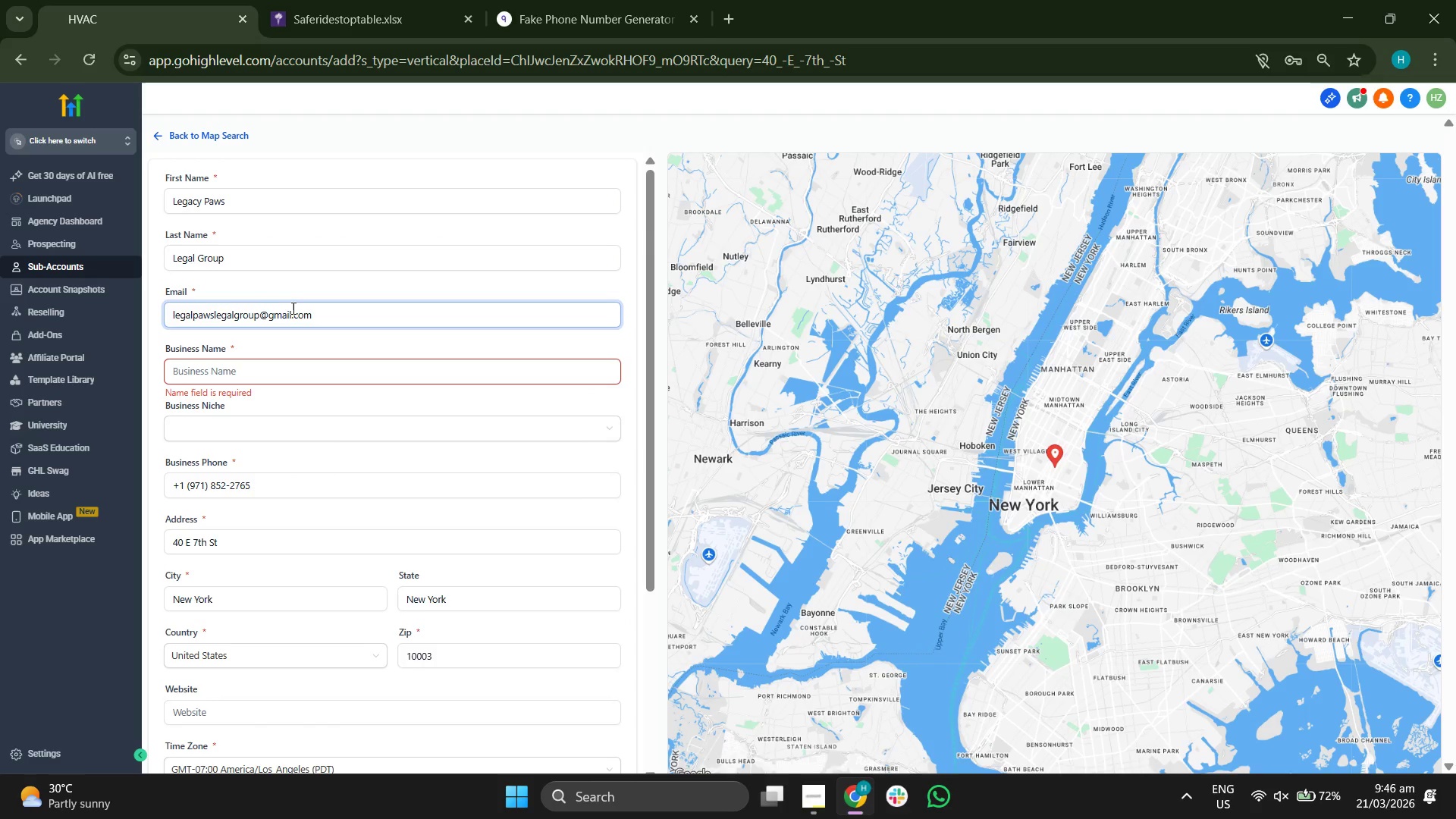 
key(Backspace)
type(cy)
 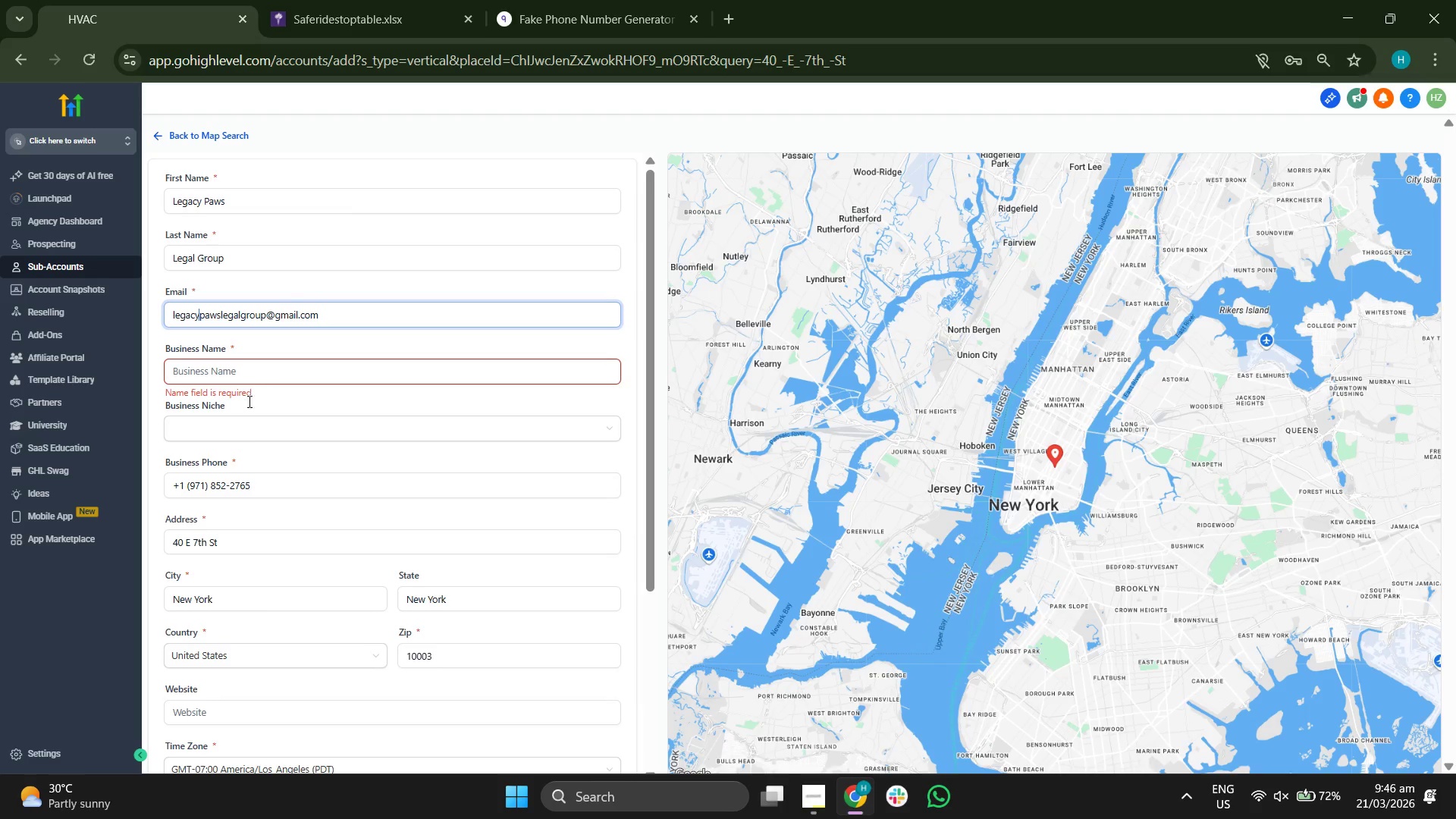 
left_click([246, 430])
 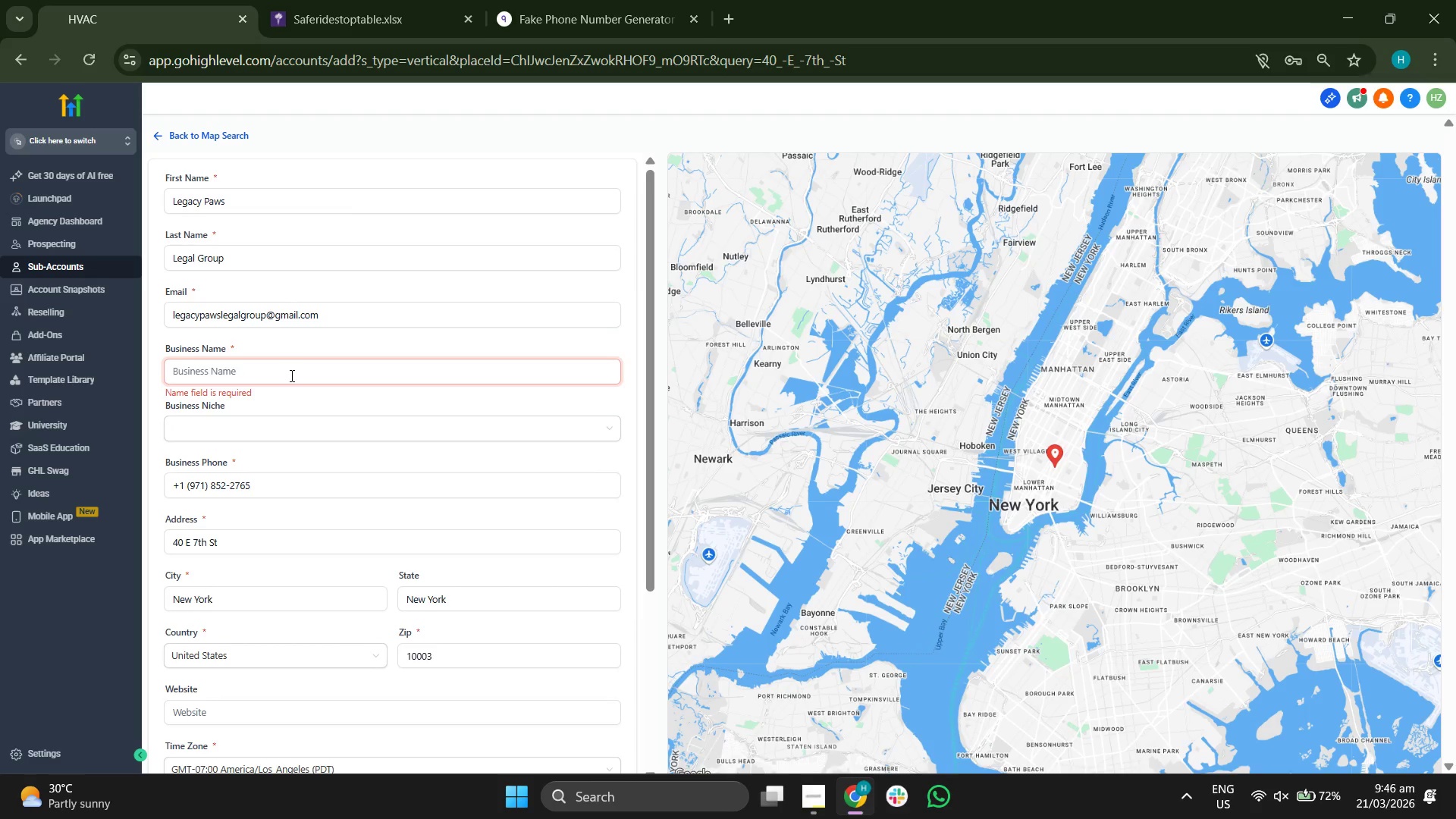 
type(Legal)
key(Backspace)
type(cy Paws Legal Group)
 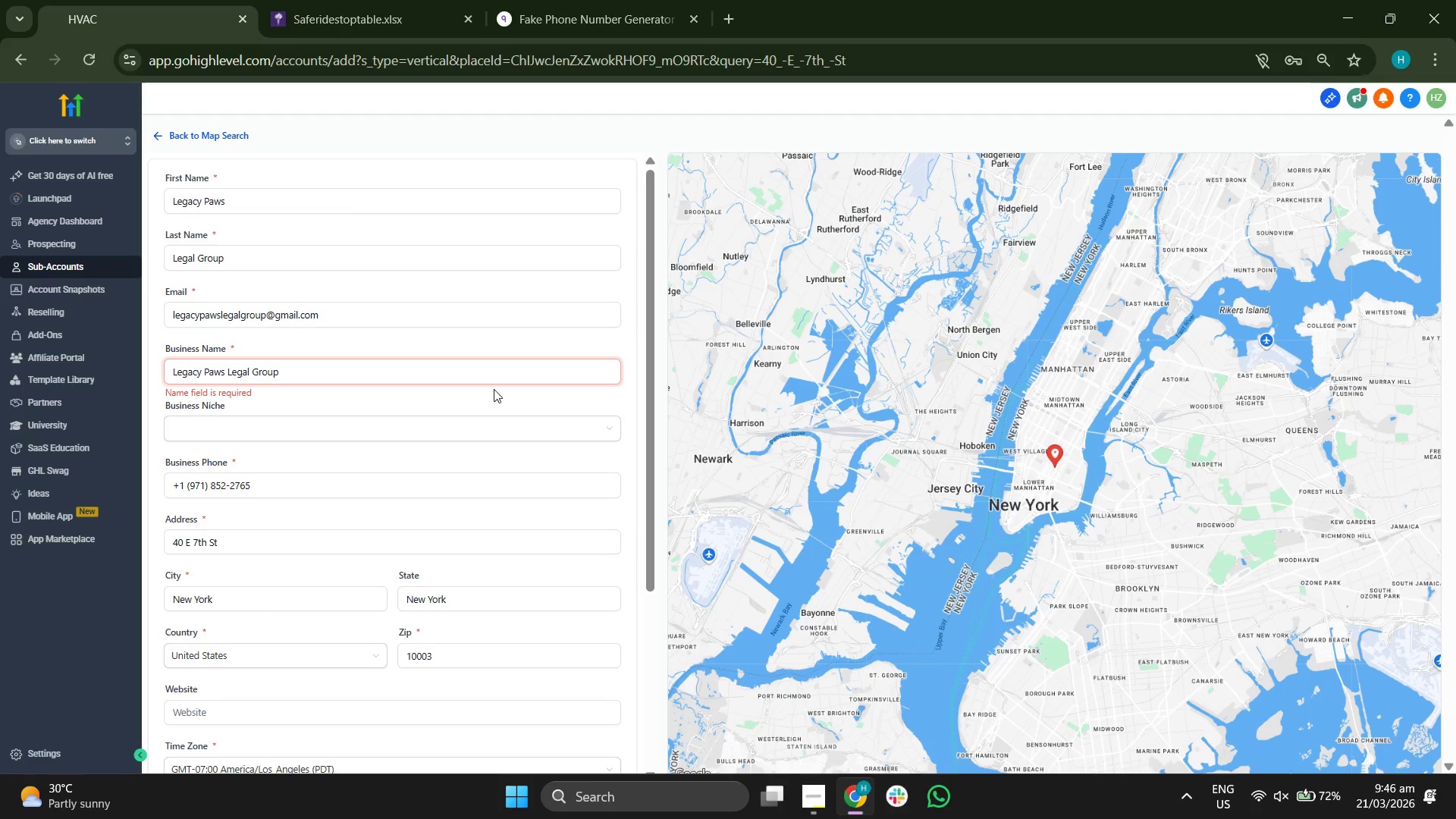 
left_click([526, 394])
 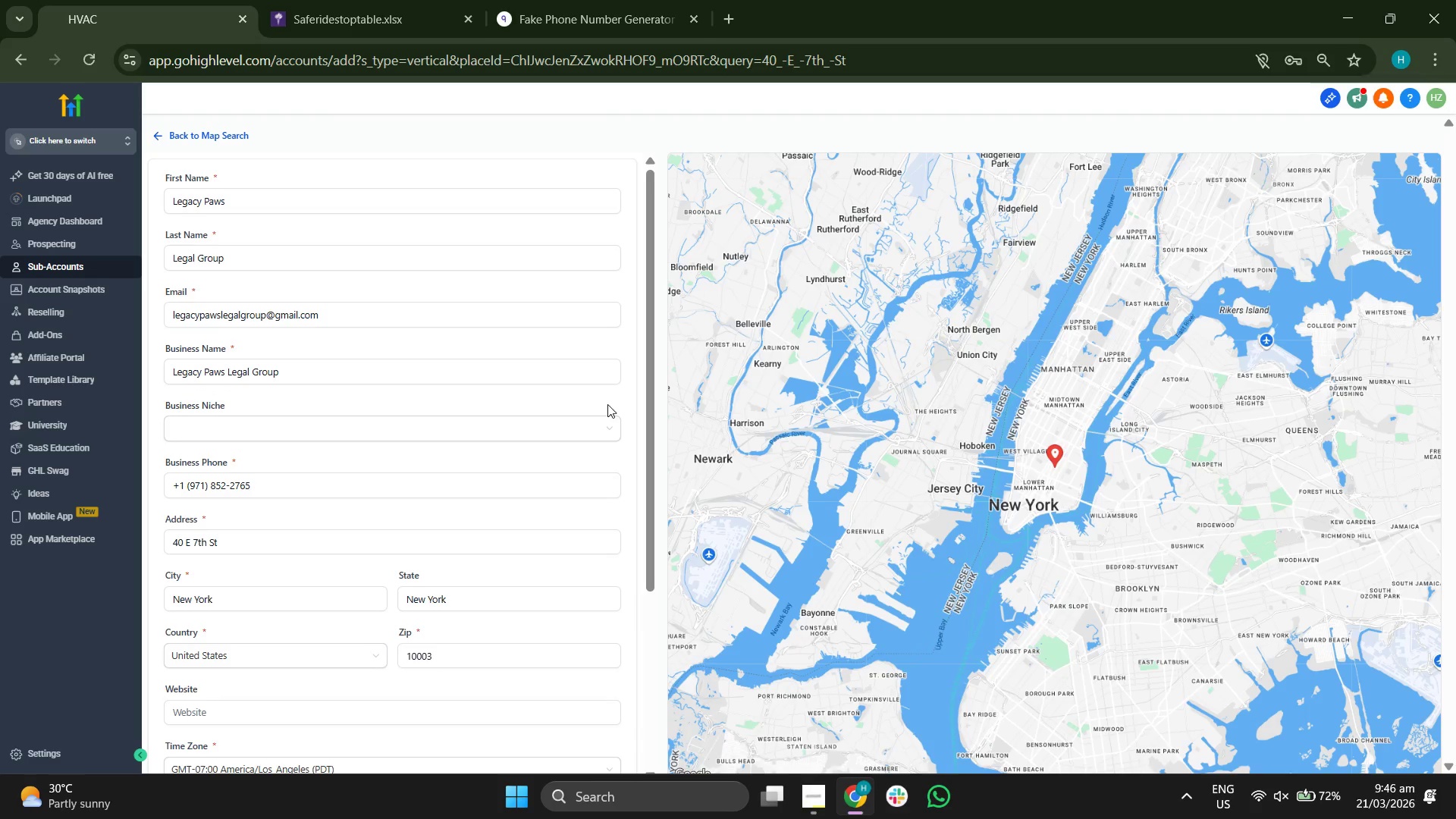 
scroll: coordinate [616, 400], scroll_direction: down, amount: 4.0
 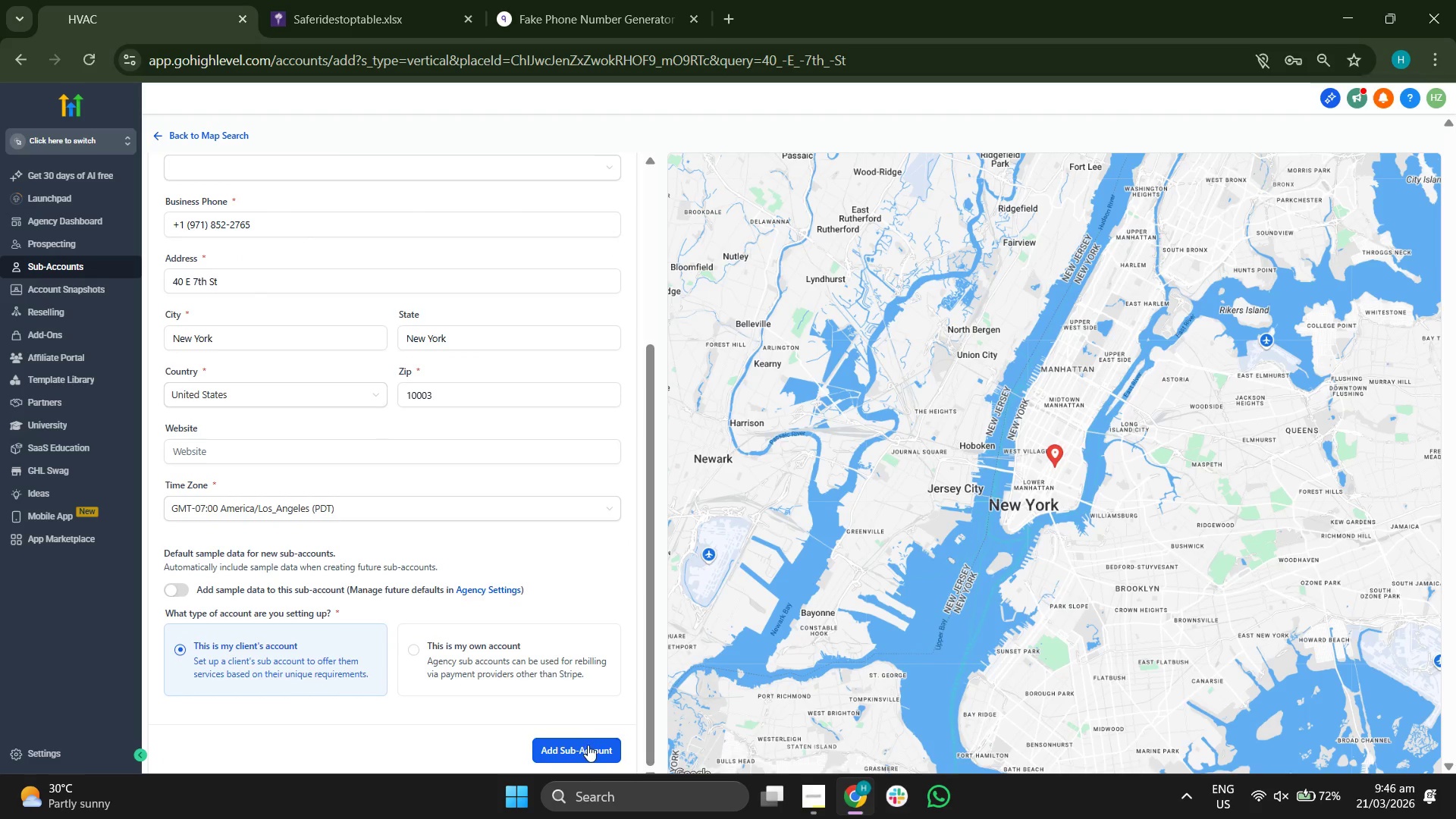 
left_click([590, 738])
 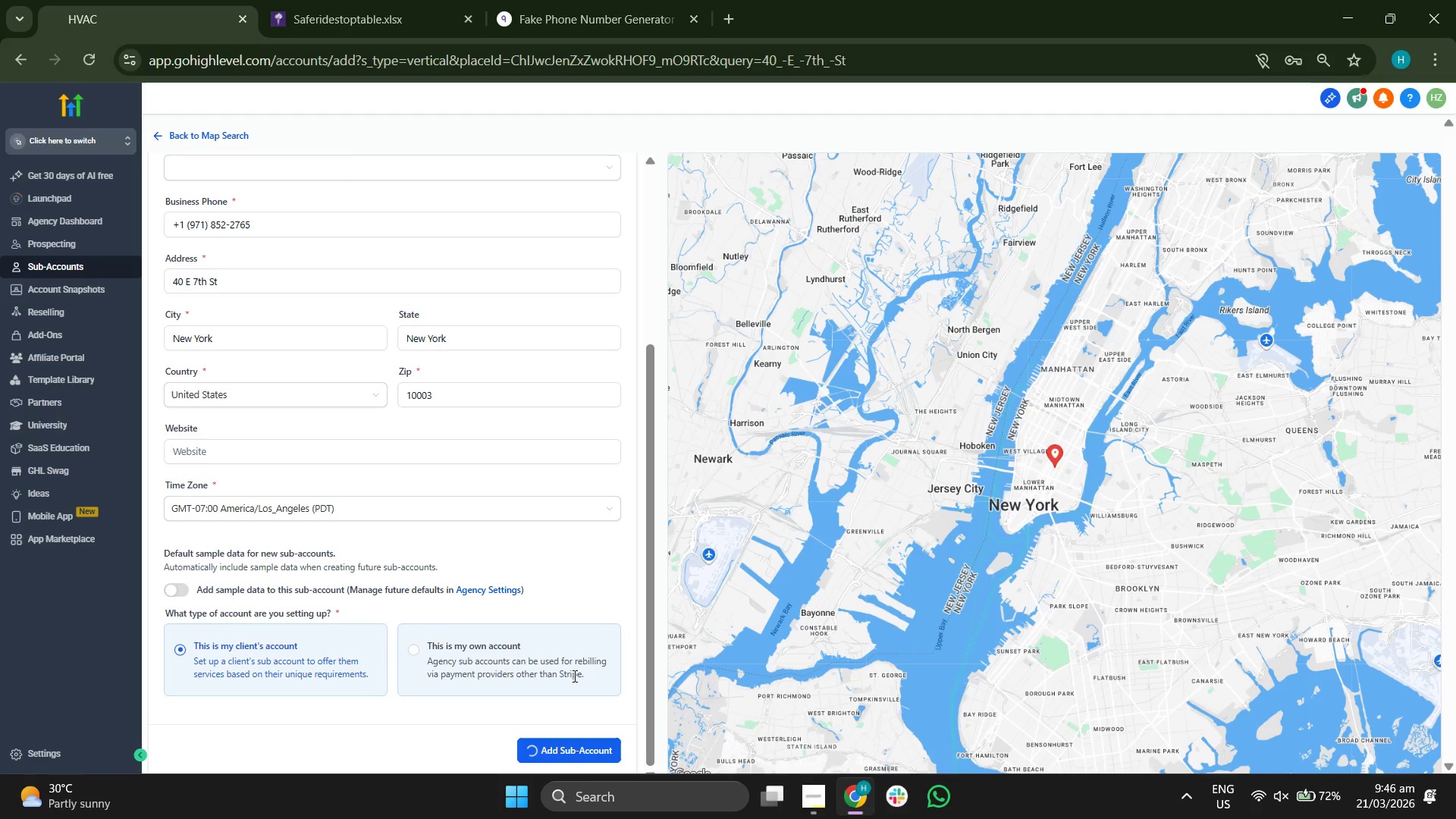 
wait(10.61)
 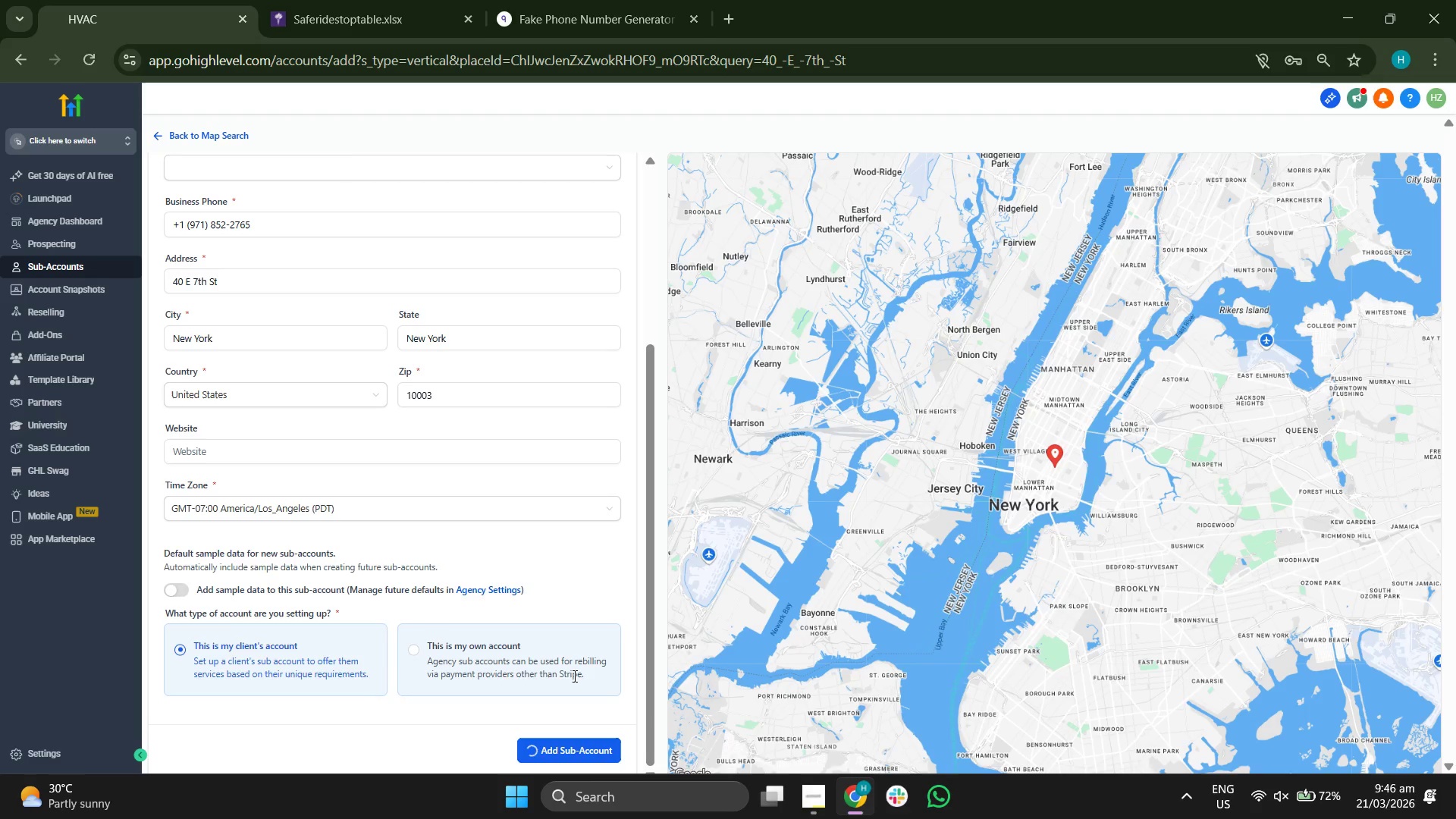 
scroll: coordinate [613, 537], scroll_direction: up, amount: 2.0
 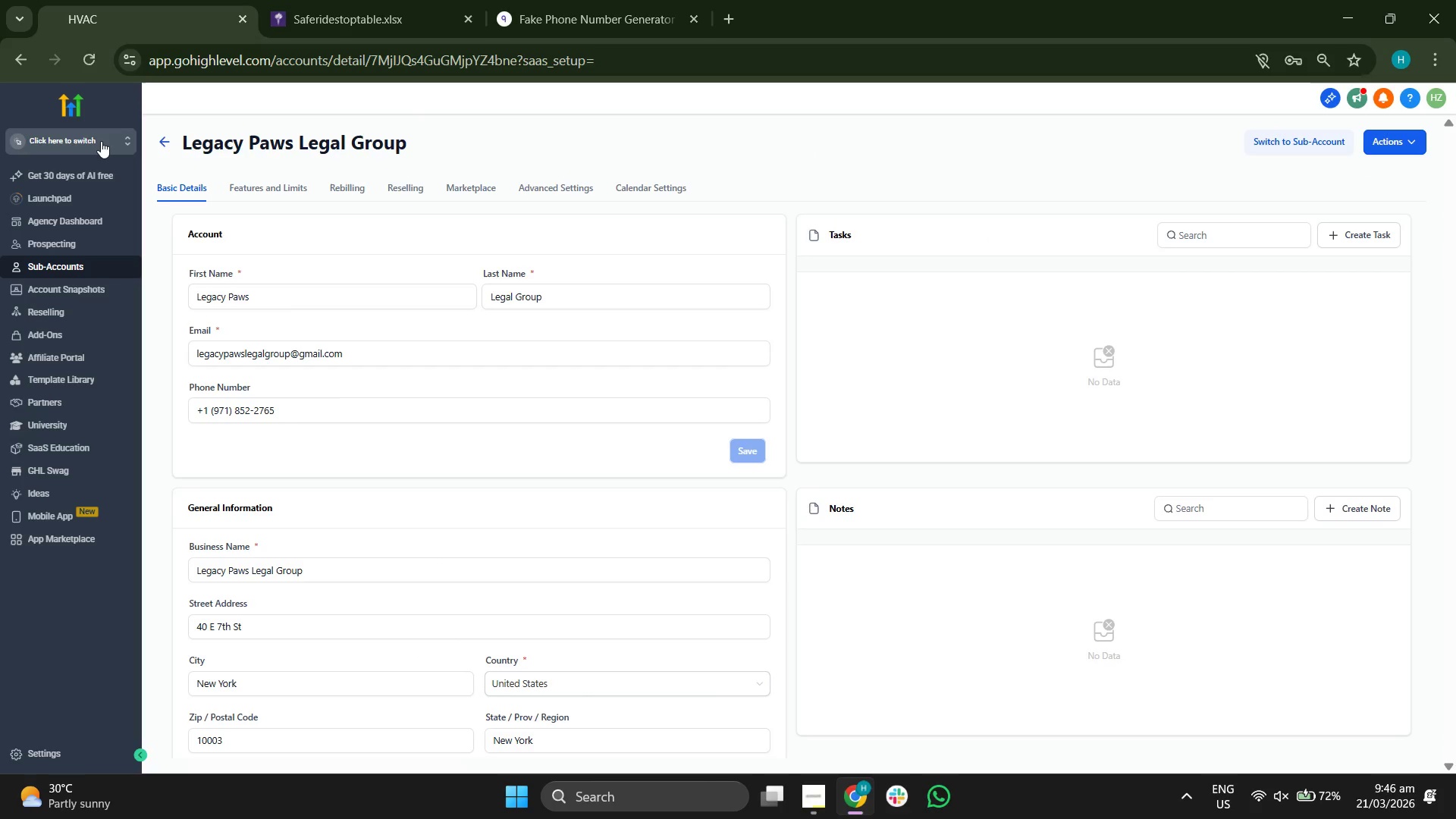 
left_click([101, 141])
 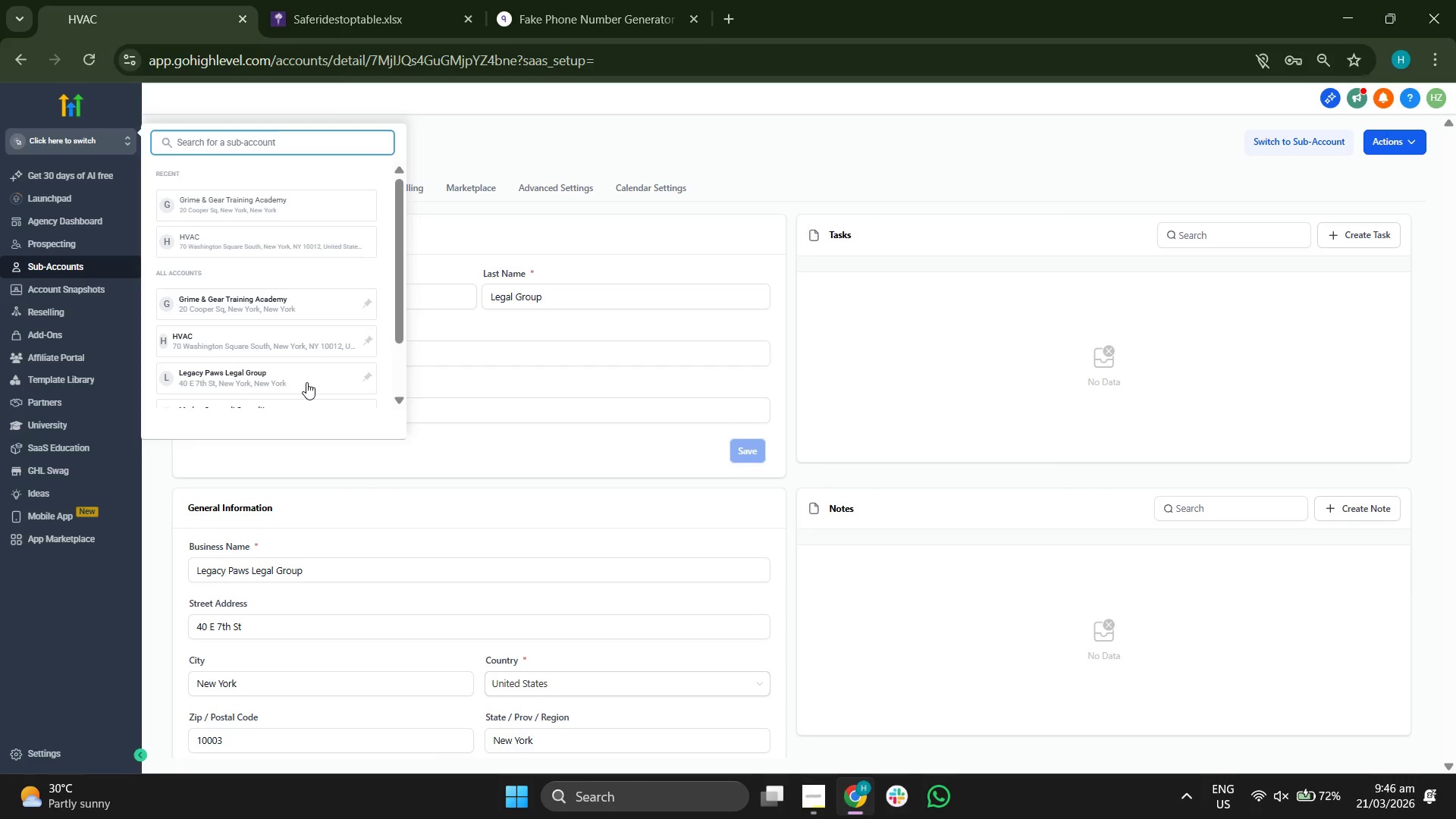 
wait(6.16)
 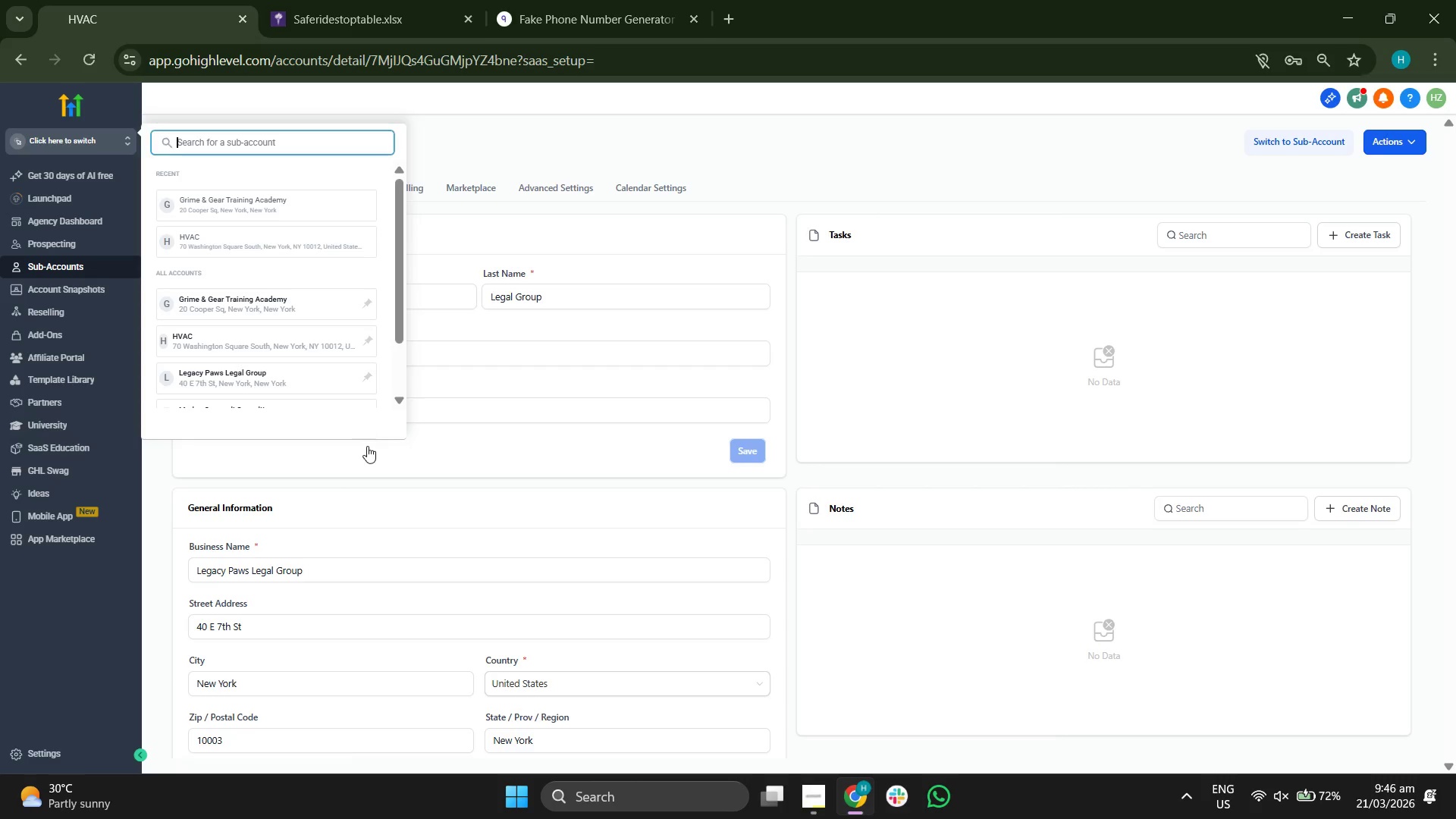 
scroll: coordinate [325, 278], scroll_direction: down, amount: 1.0
 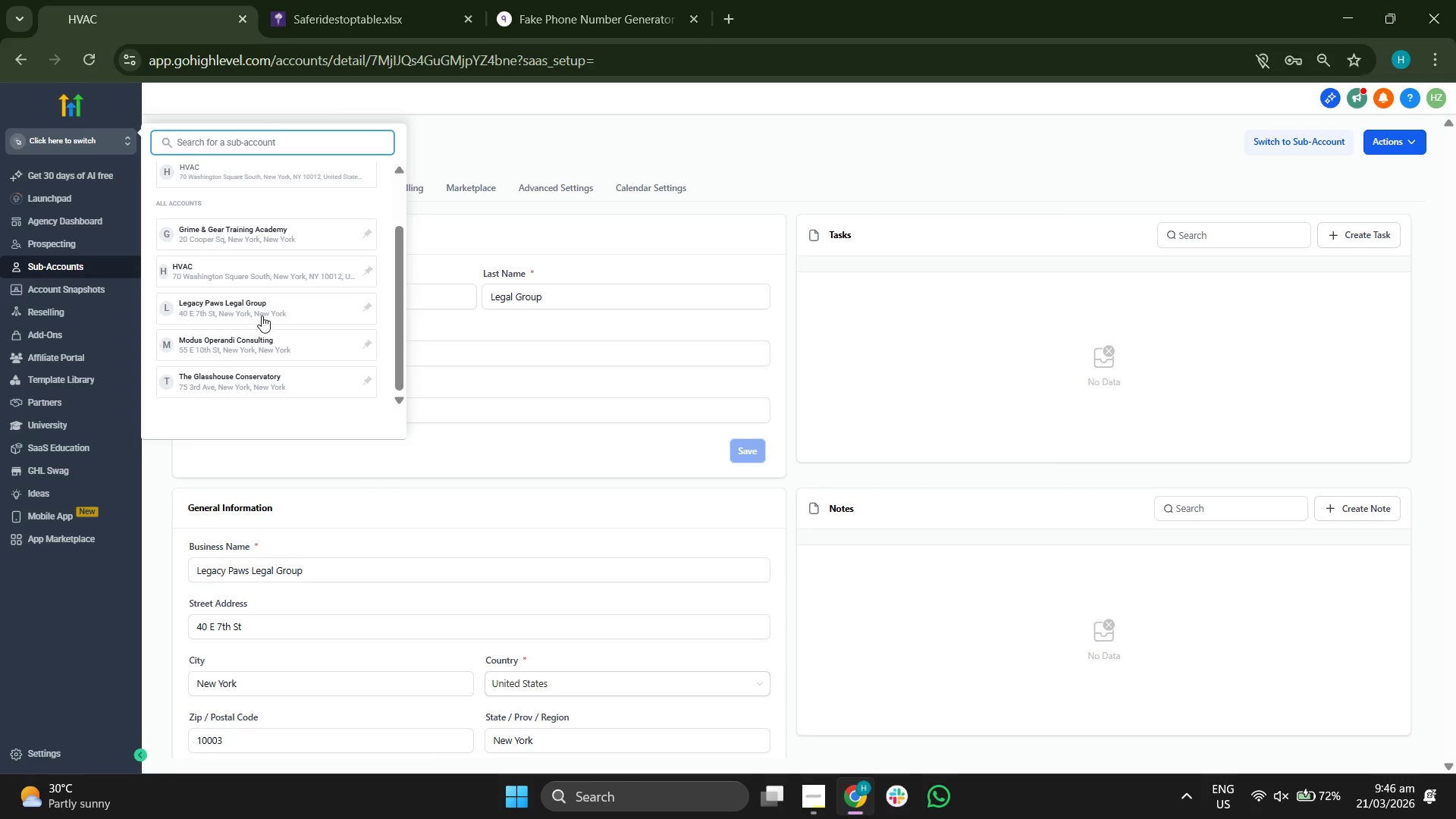 
left_click([270, 312])
 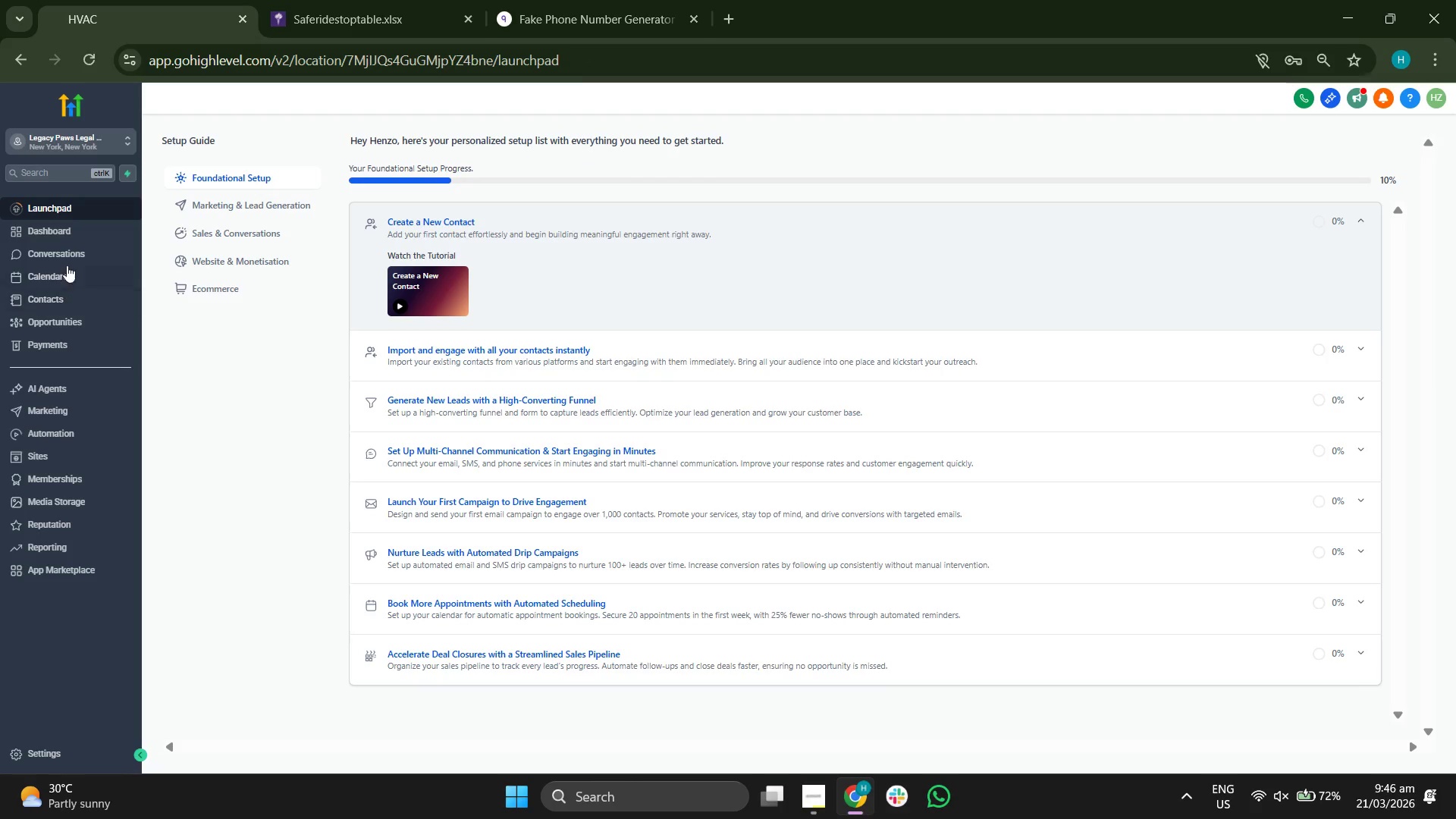 
wait(11.97)
 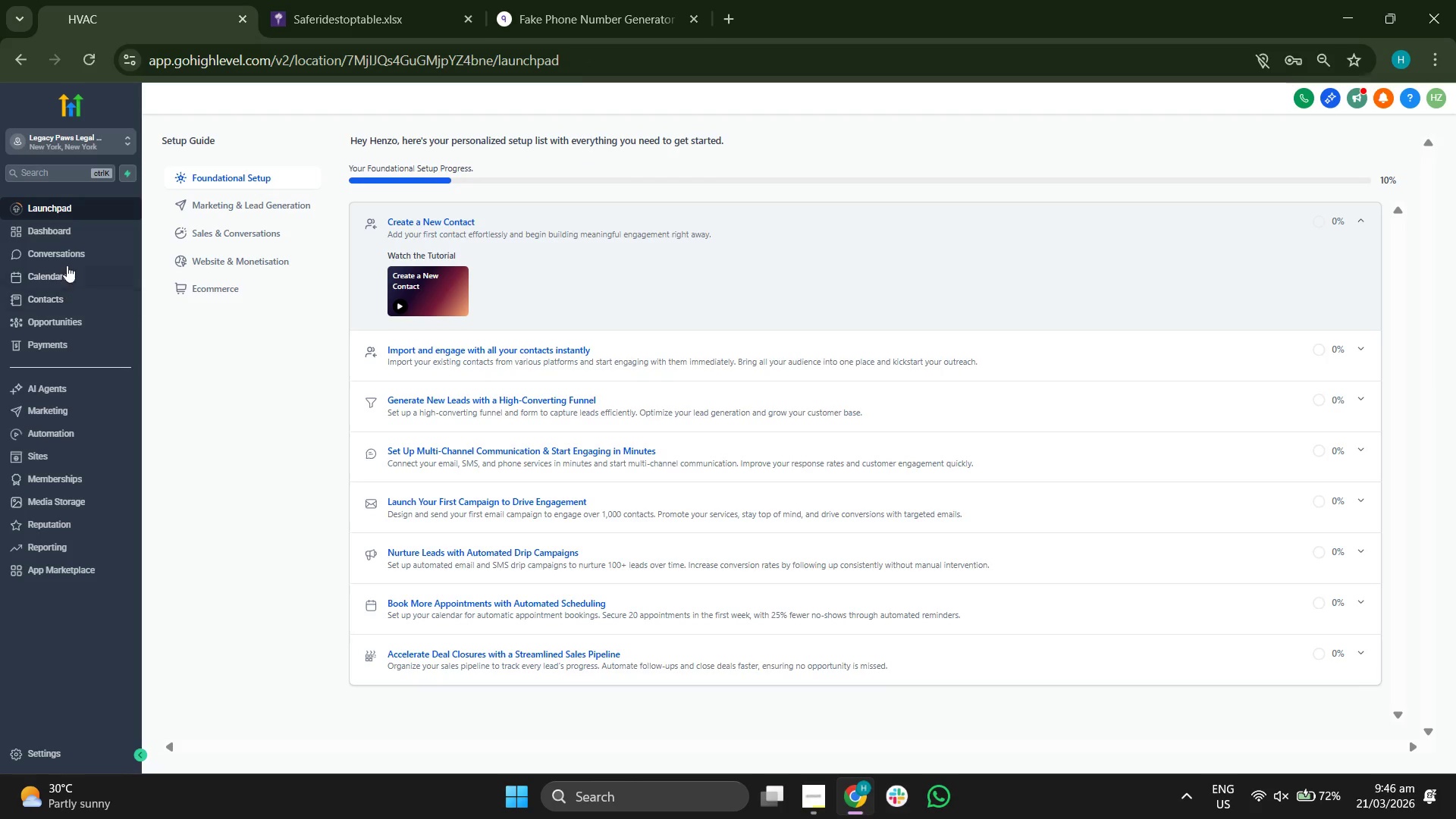 
left_click([813, 786])